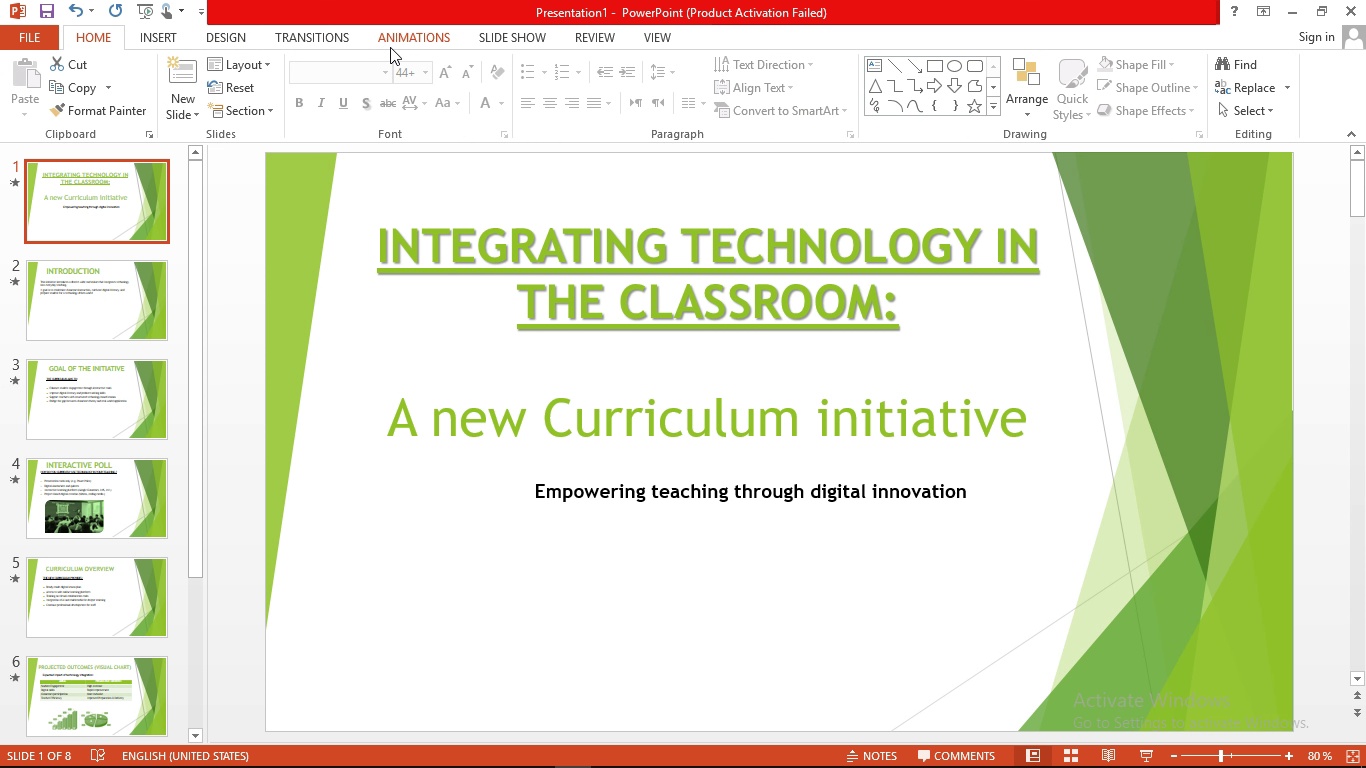 
left_click([412, 42])
 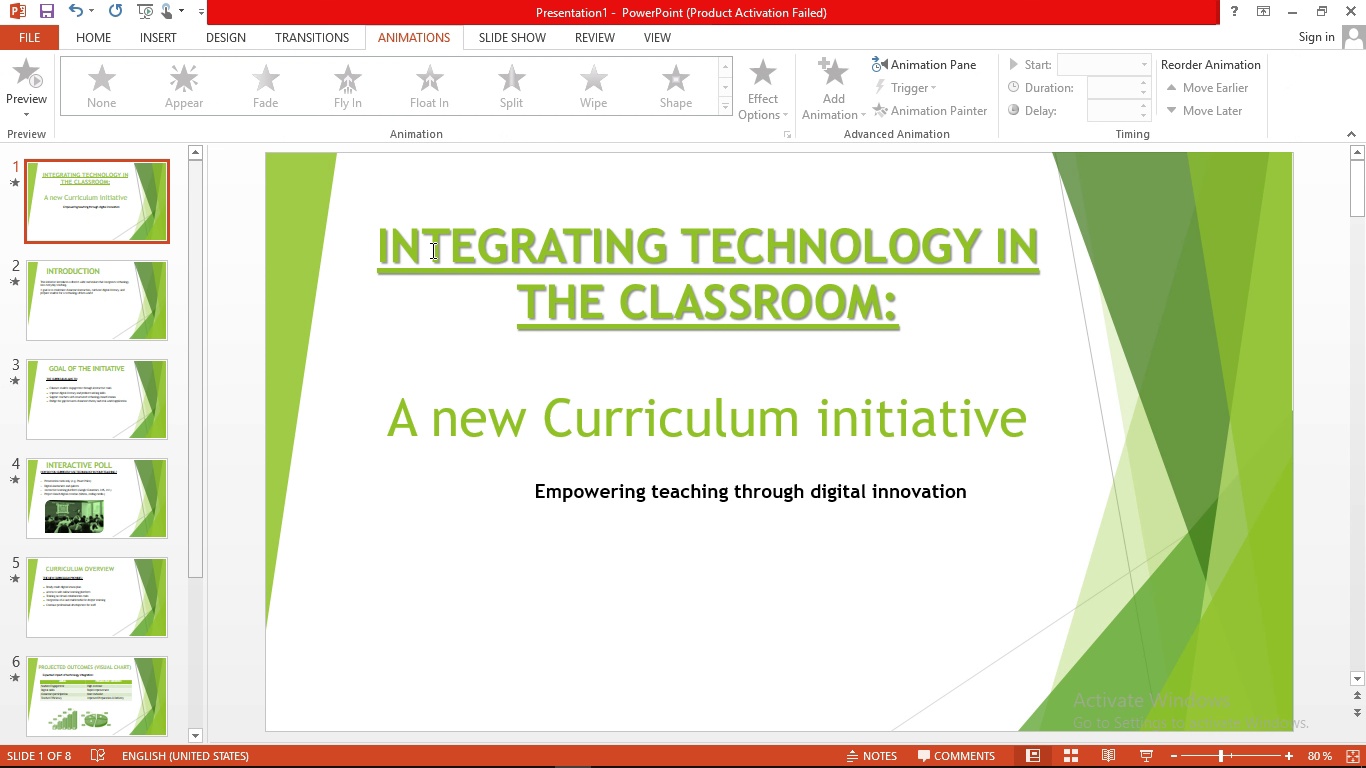 
left_click([468, 245])
 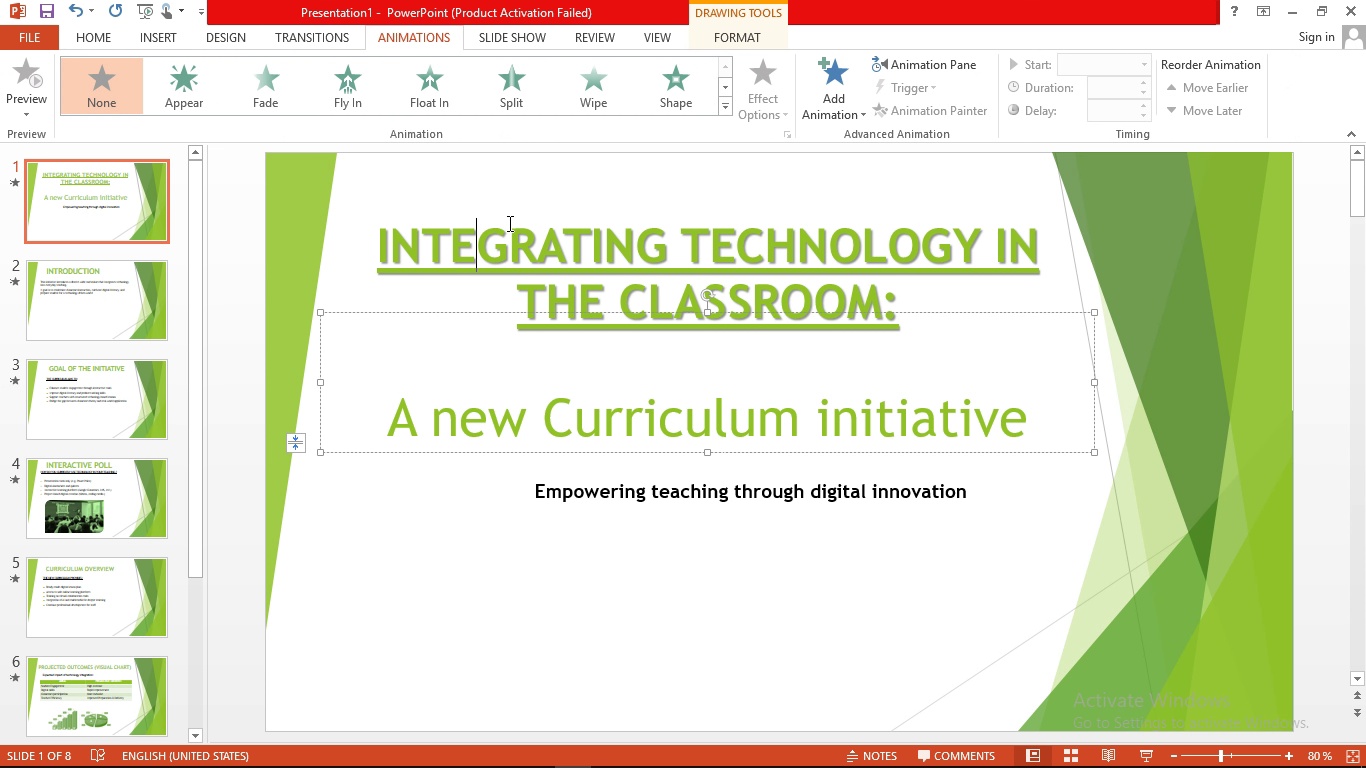 
left_click([508, 223])
 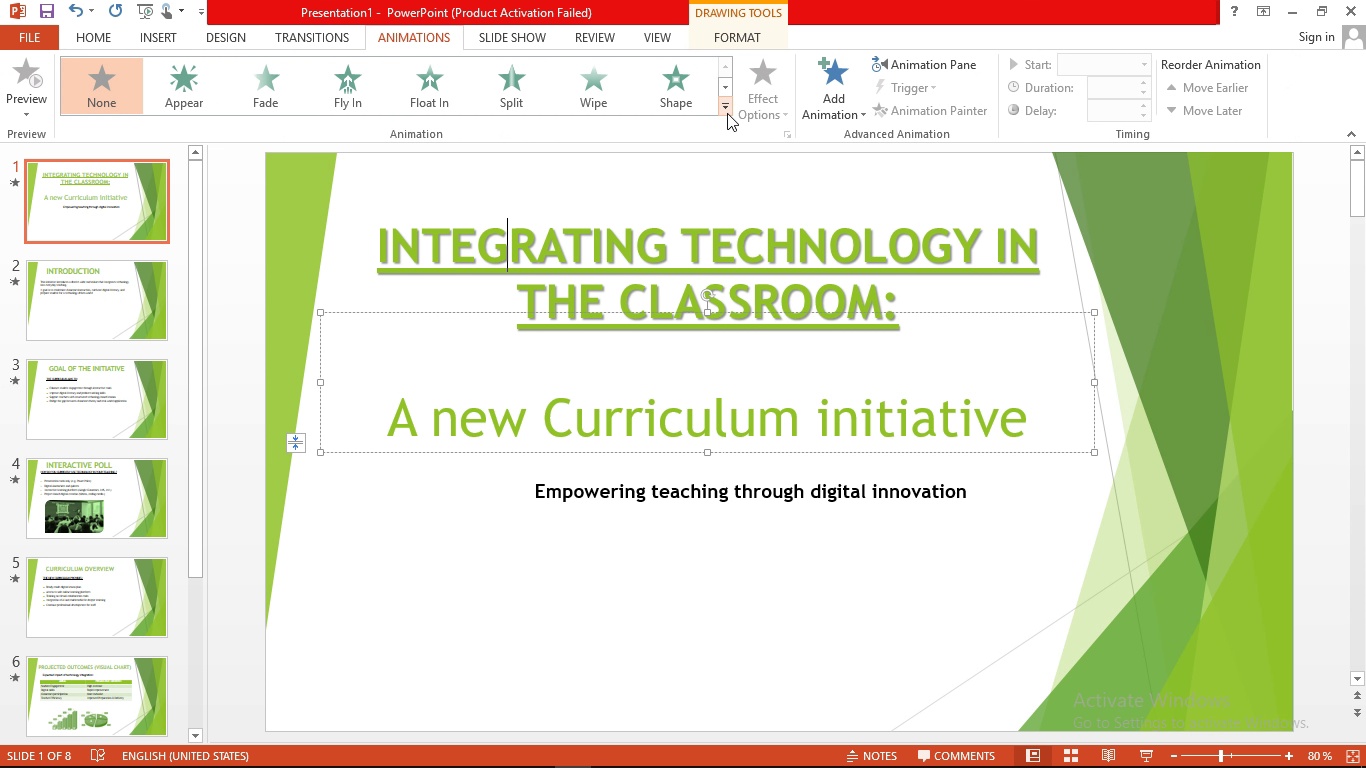 
left_click([727, 113])
 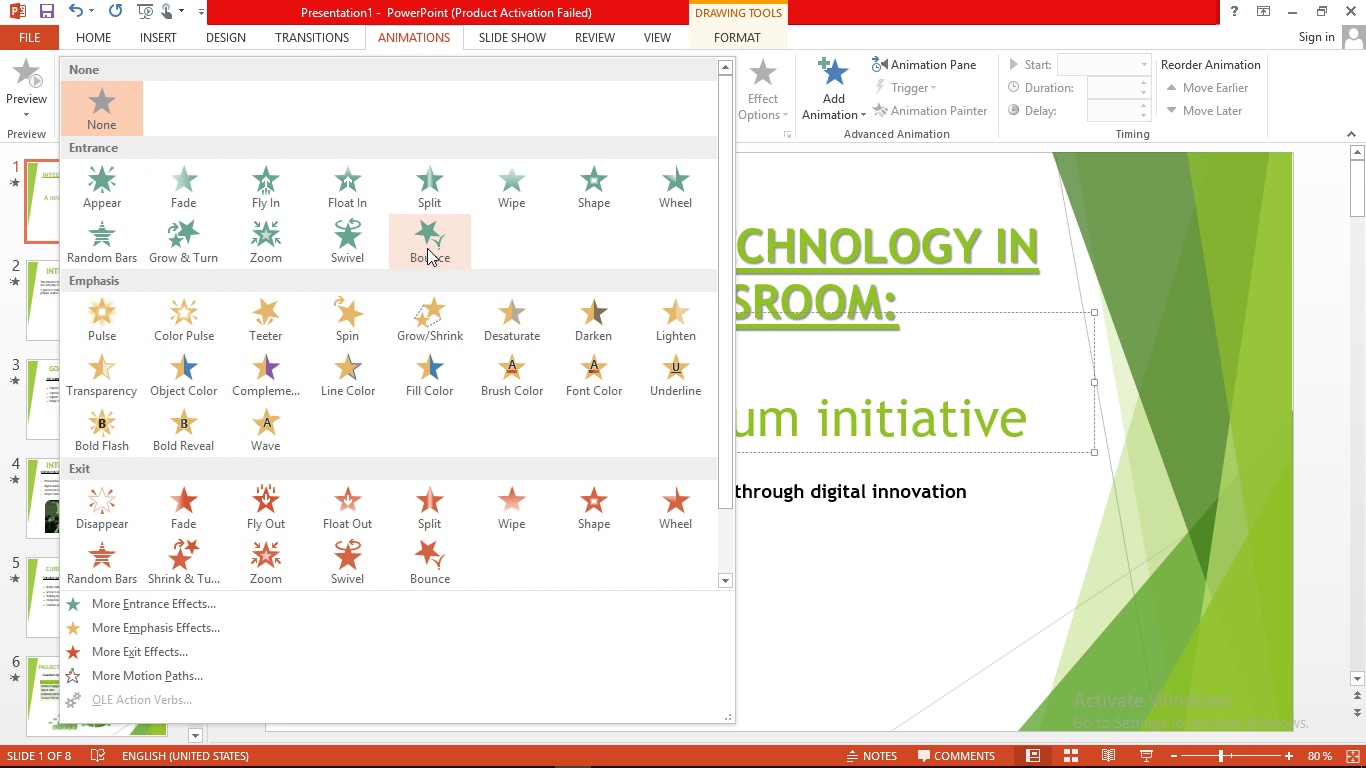 
left_click([427, 248])
 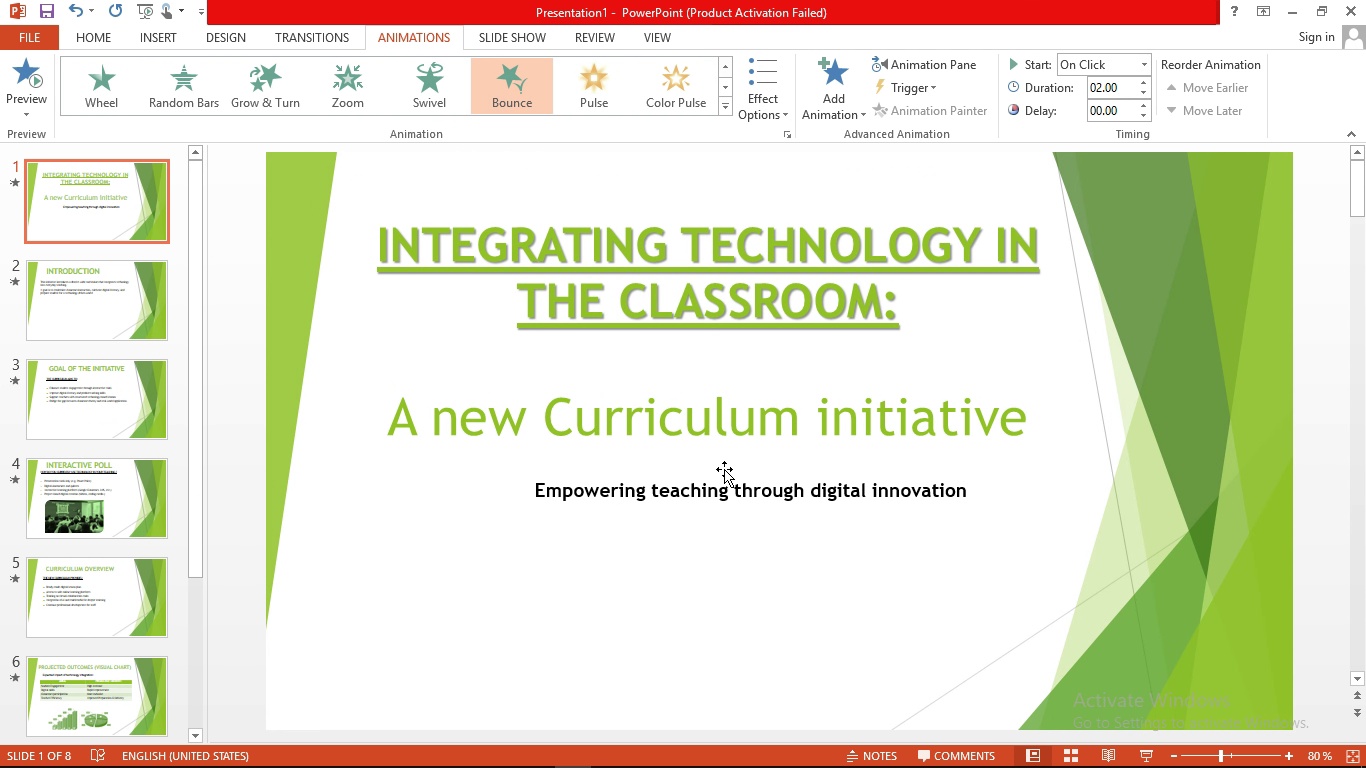 
left_click([656, 493])
 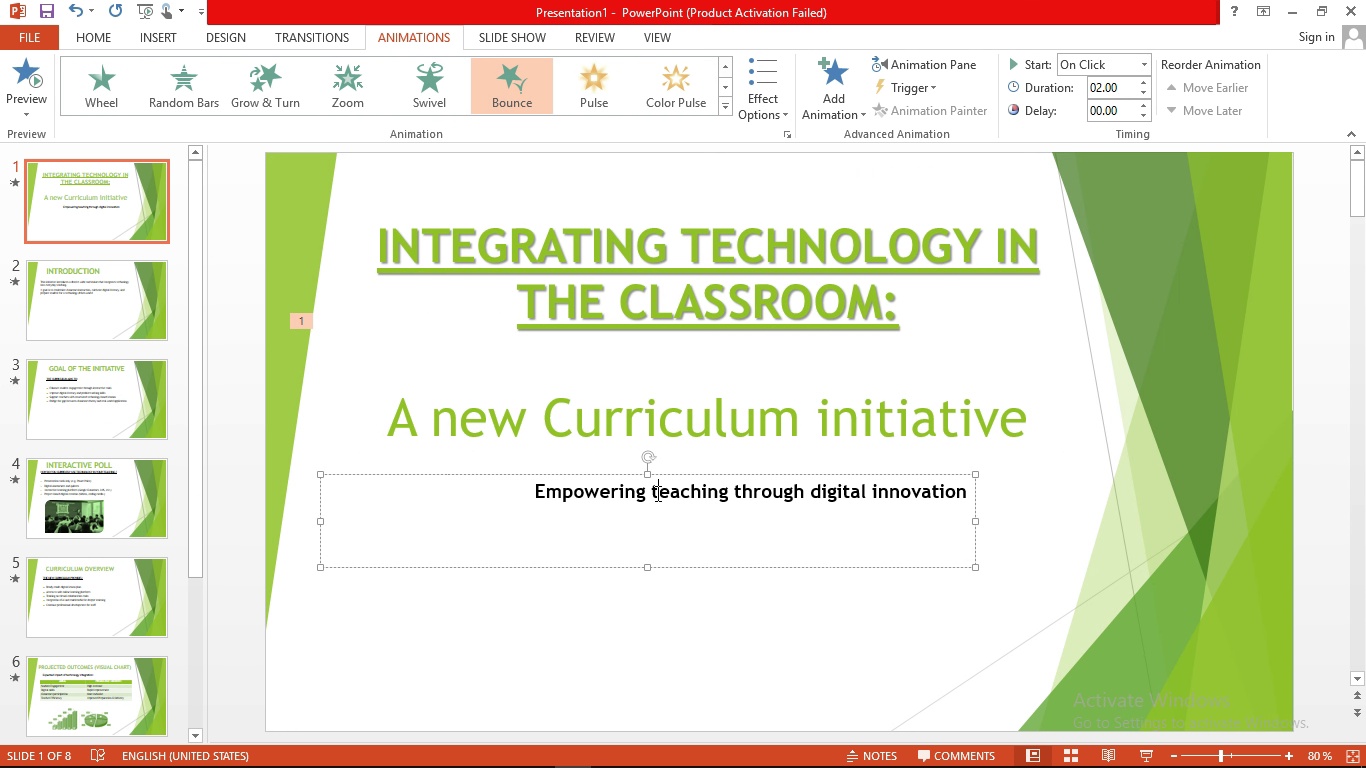 
left_click([656, 493])
 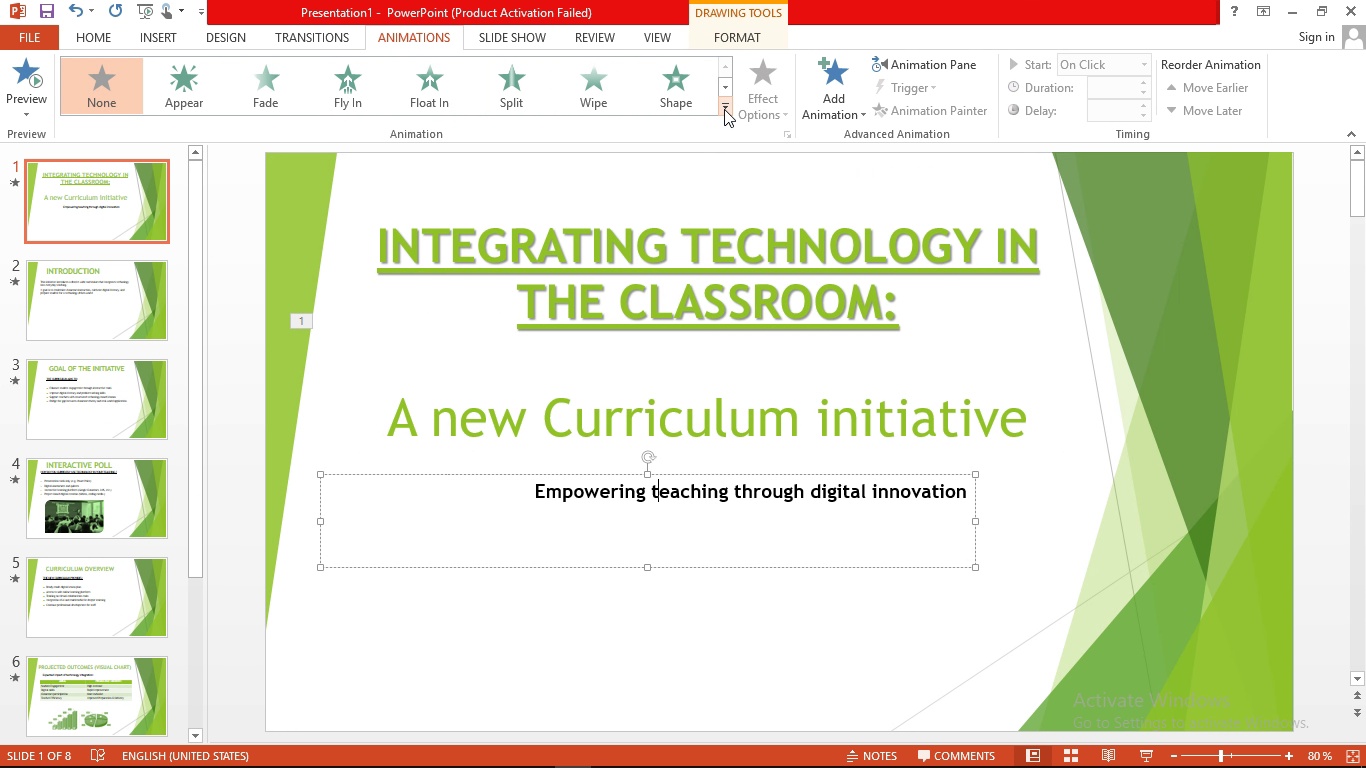 
left_click([724, 109])
 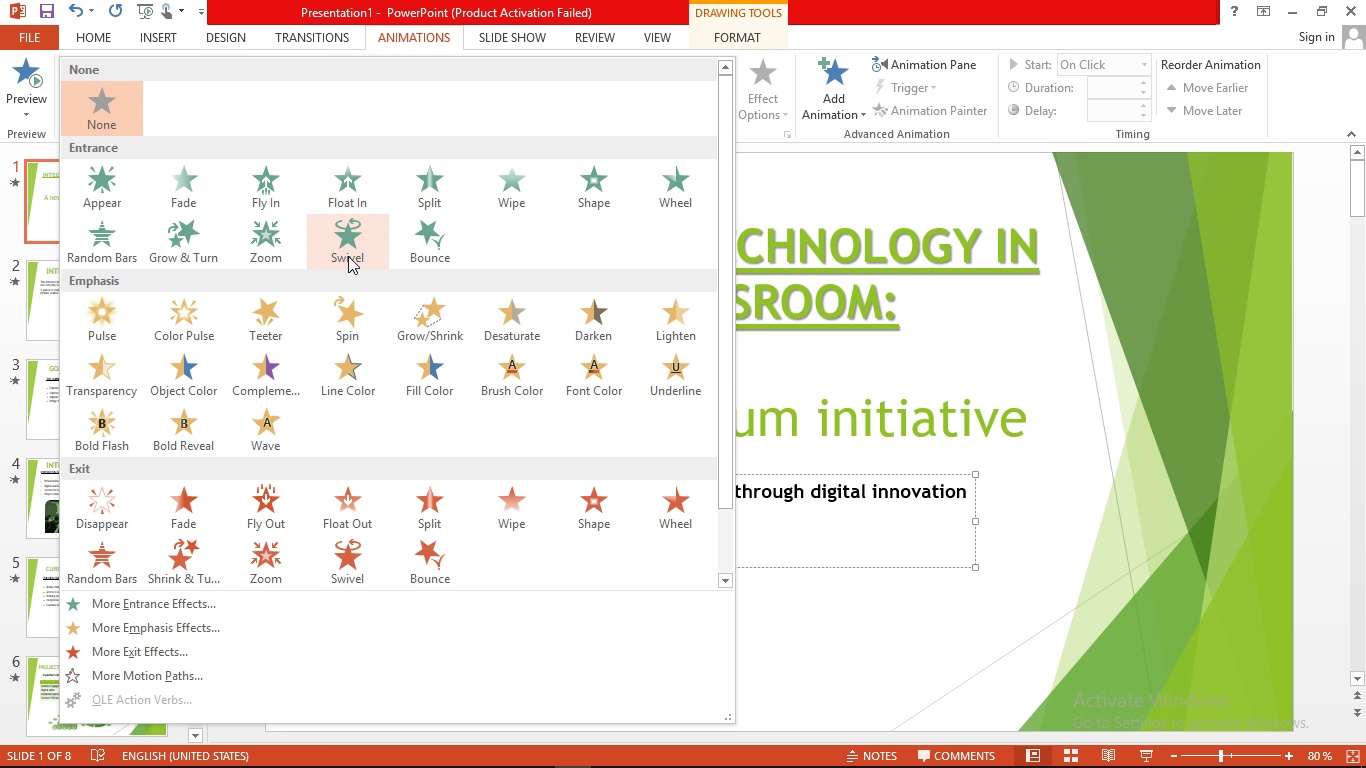 
left_click([340, 183])
 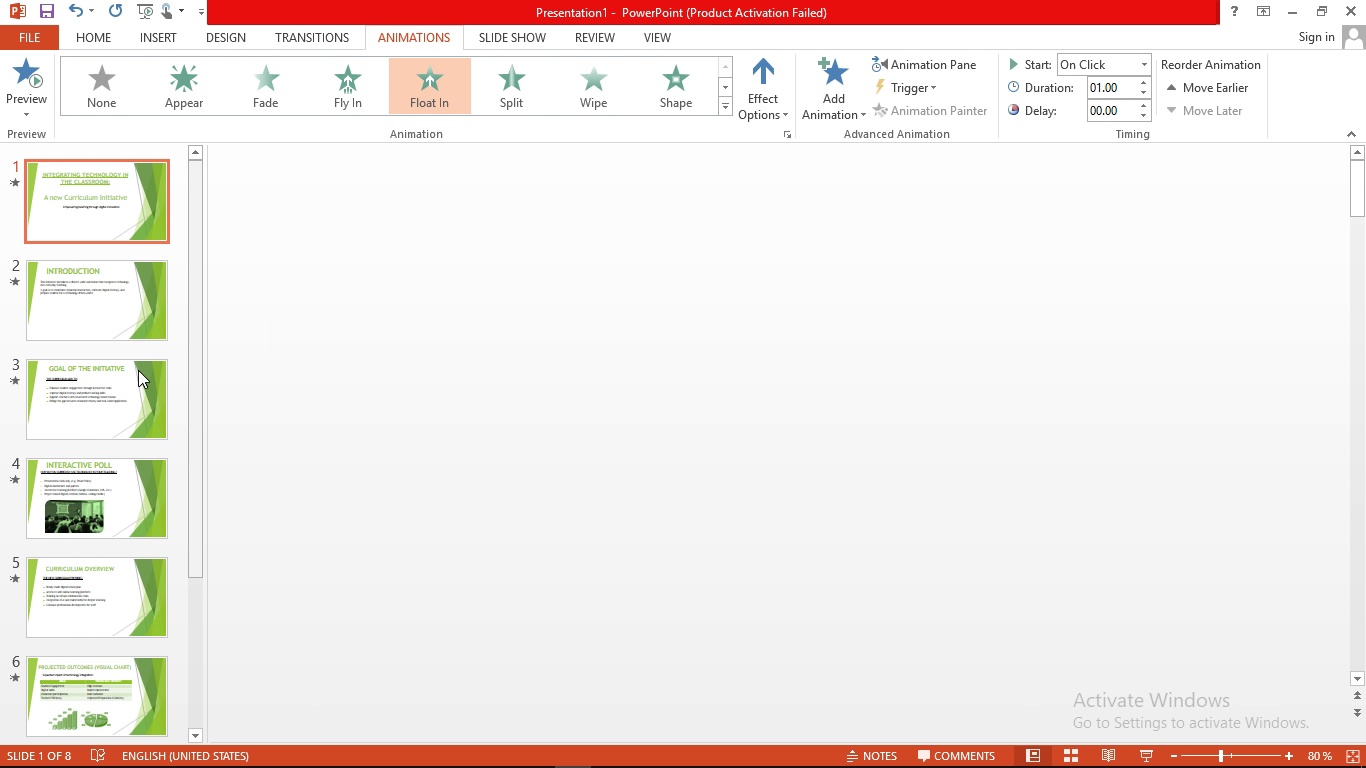 
left_click([88, 315])
 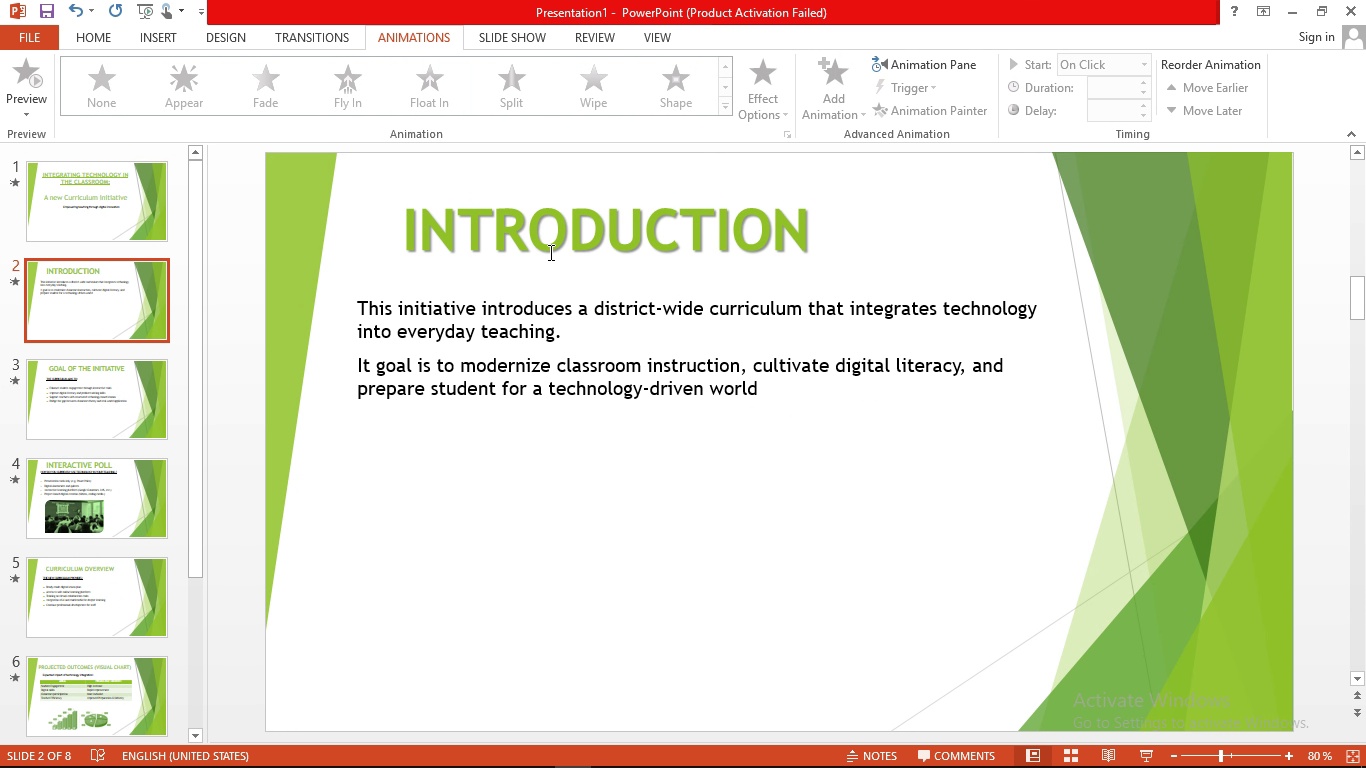 
left_click([549, 252])
 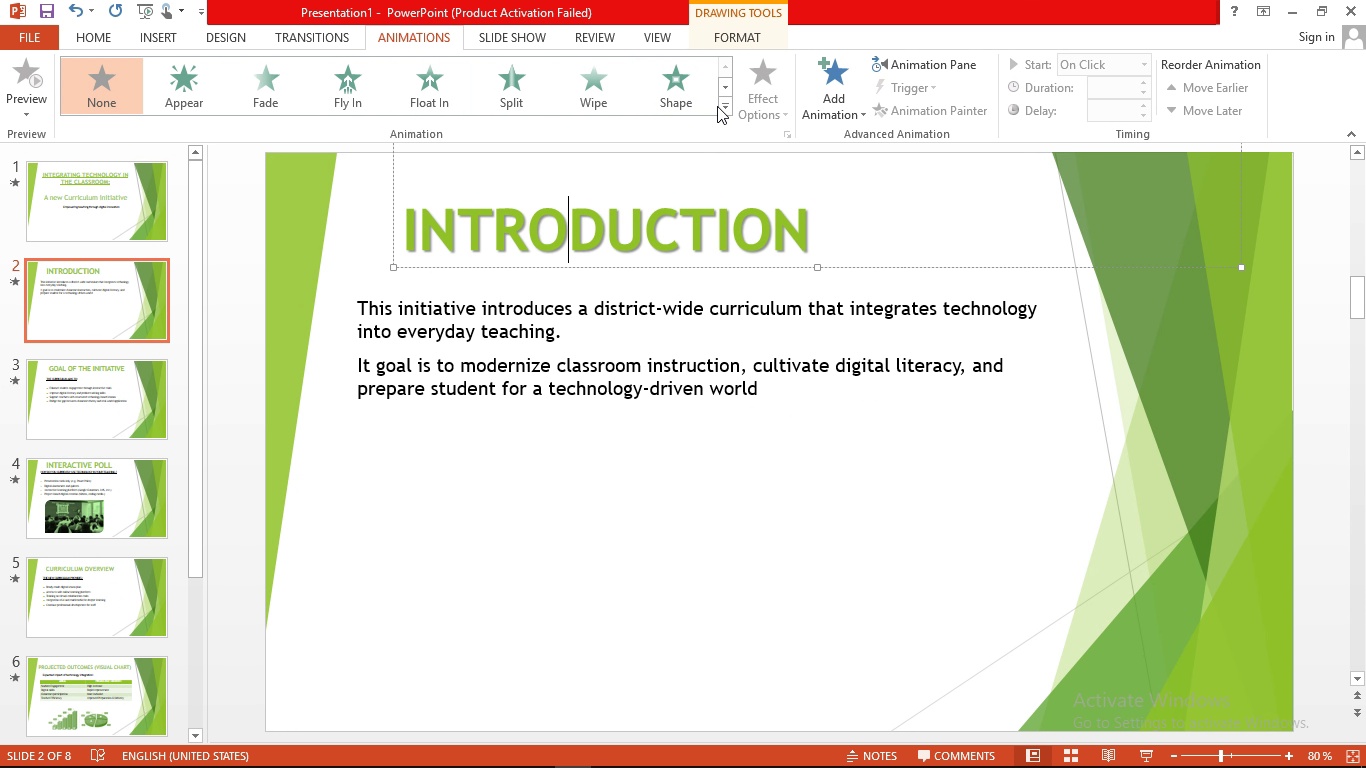 
left_click([717, 106])
 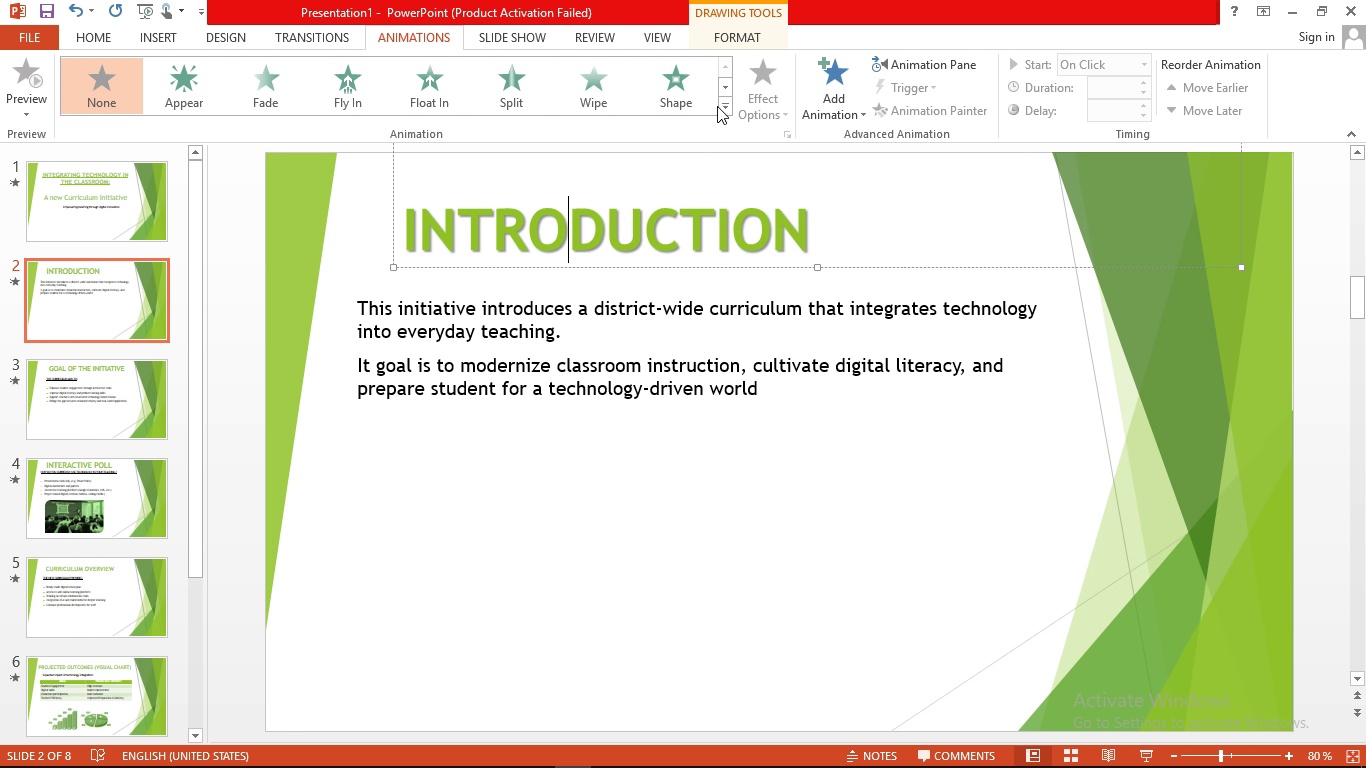 
left_click([717, 106])
 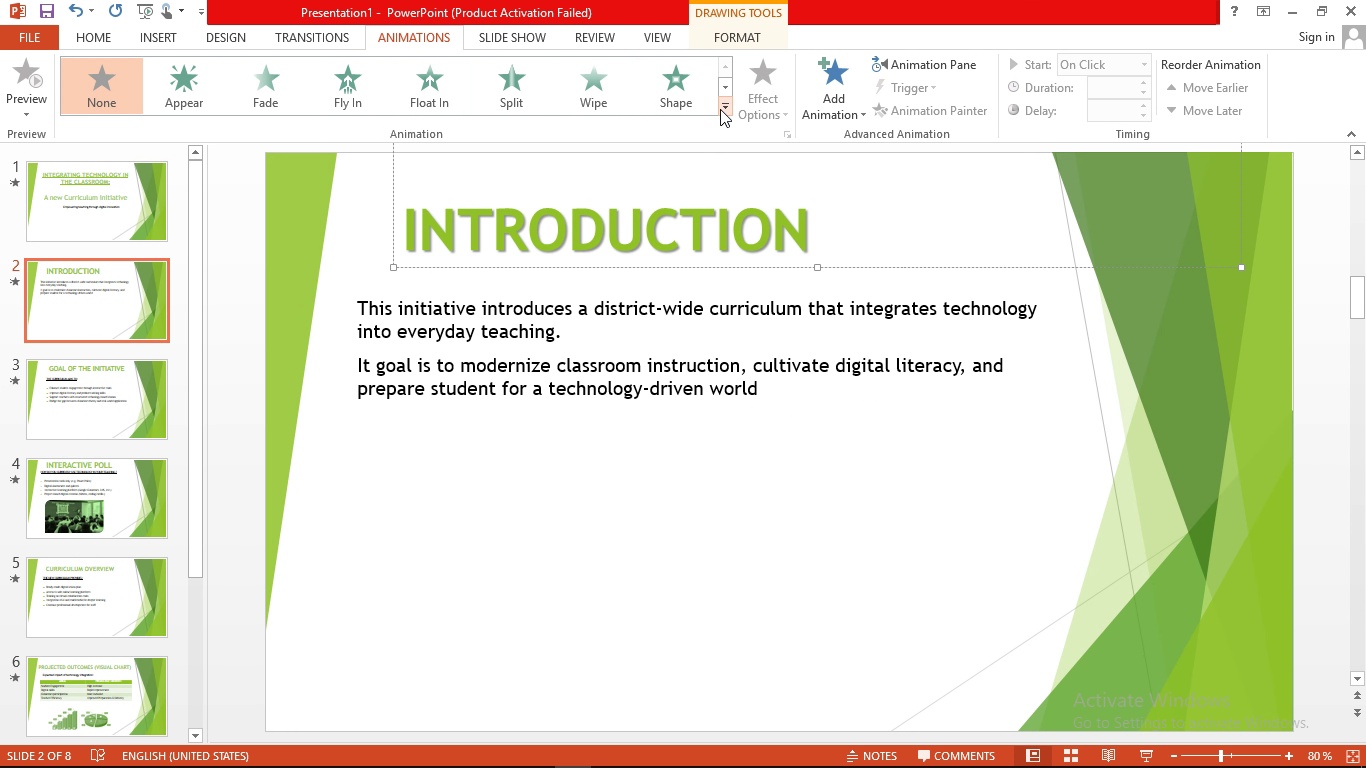 
left_click([720, 109])
 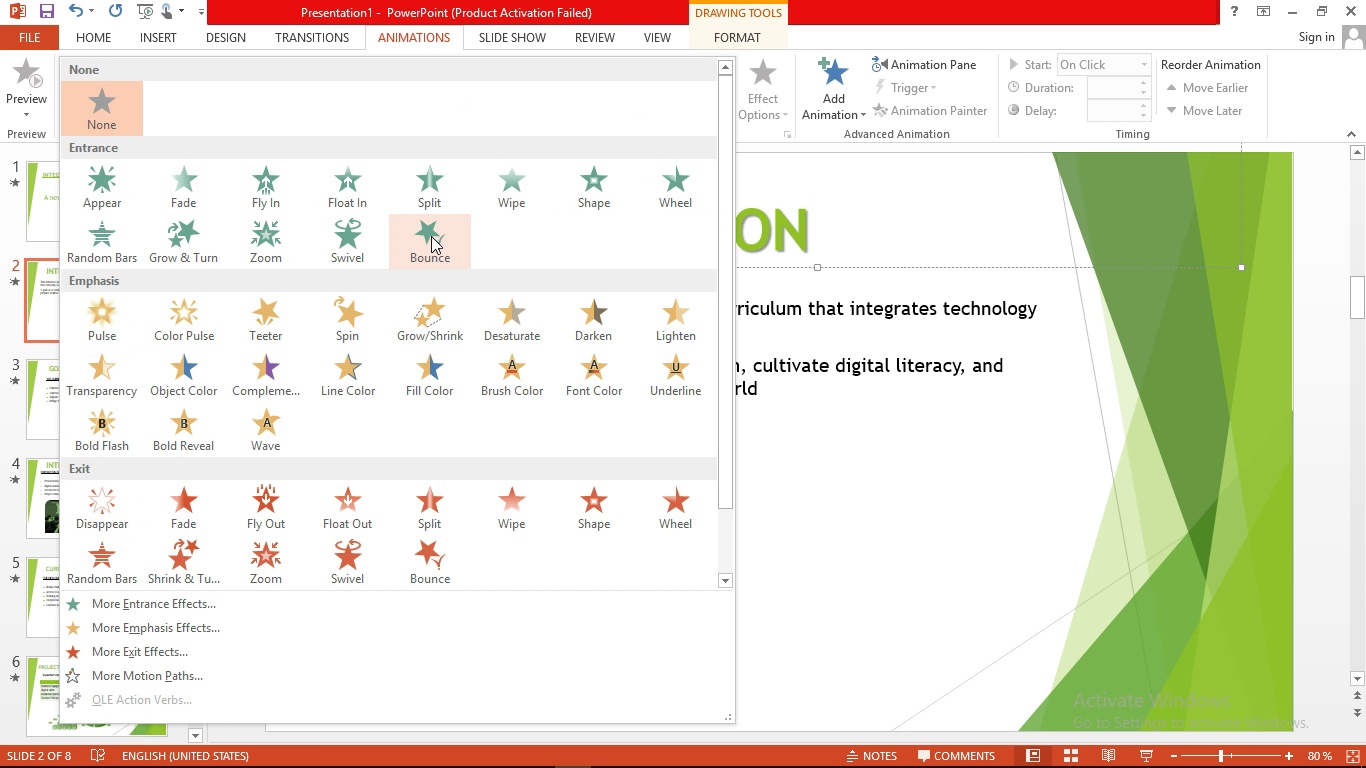 
left_click([431, 237])
 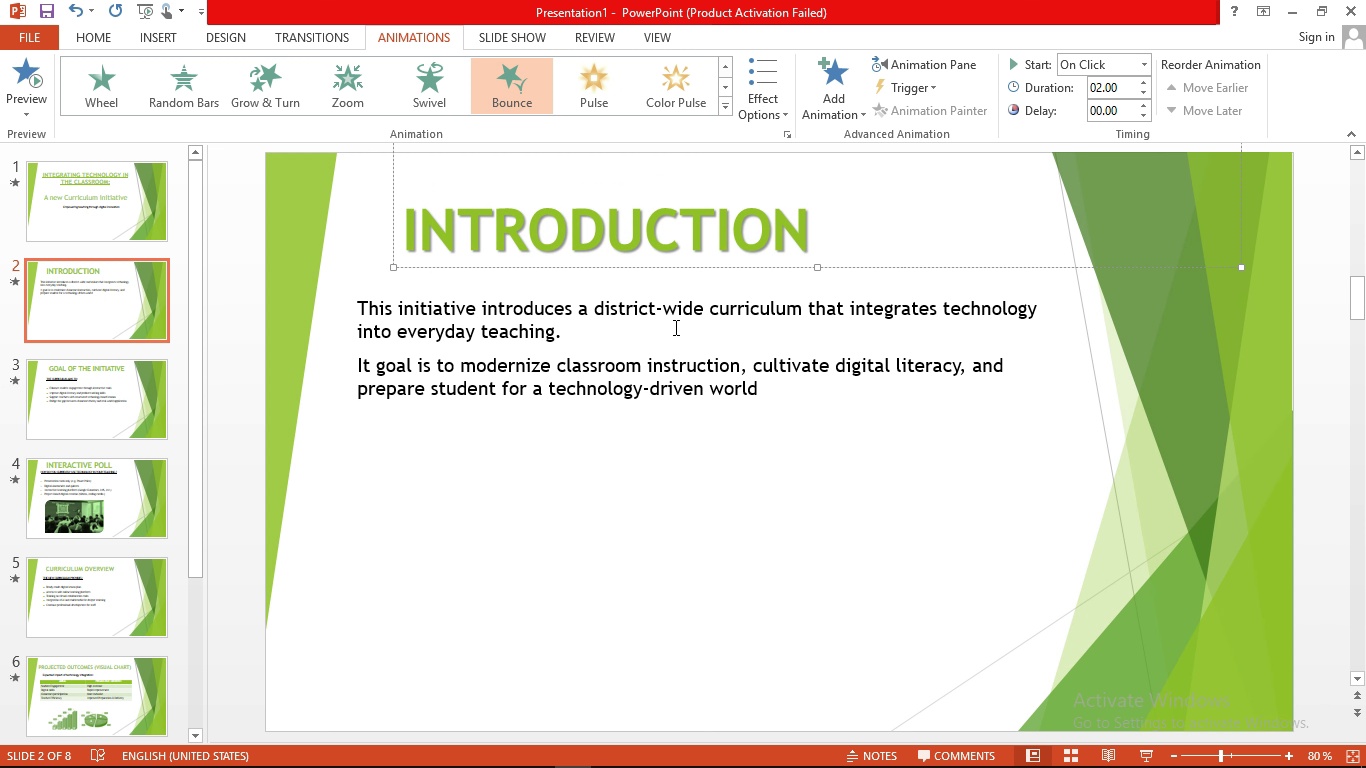 
double_click([674, 327])
 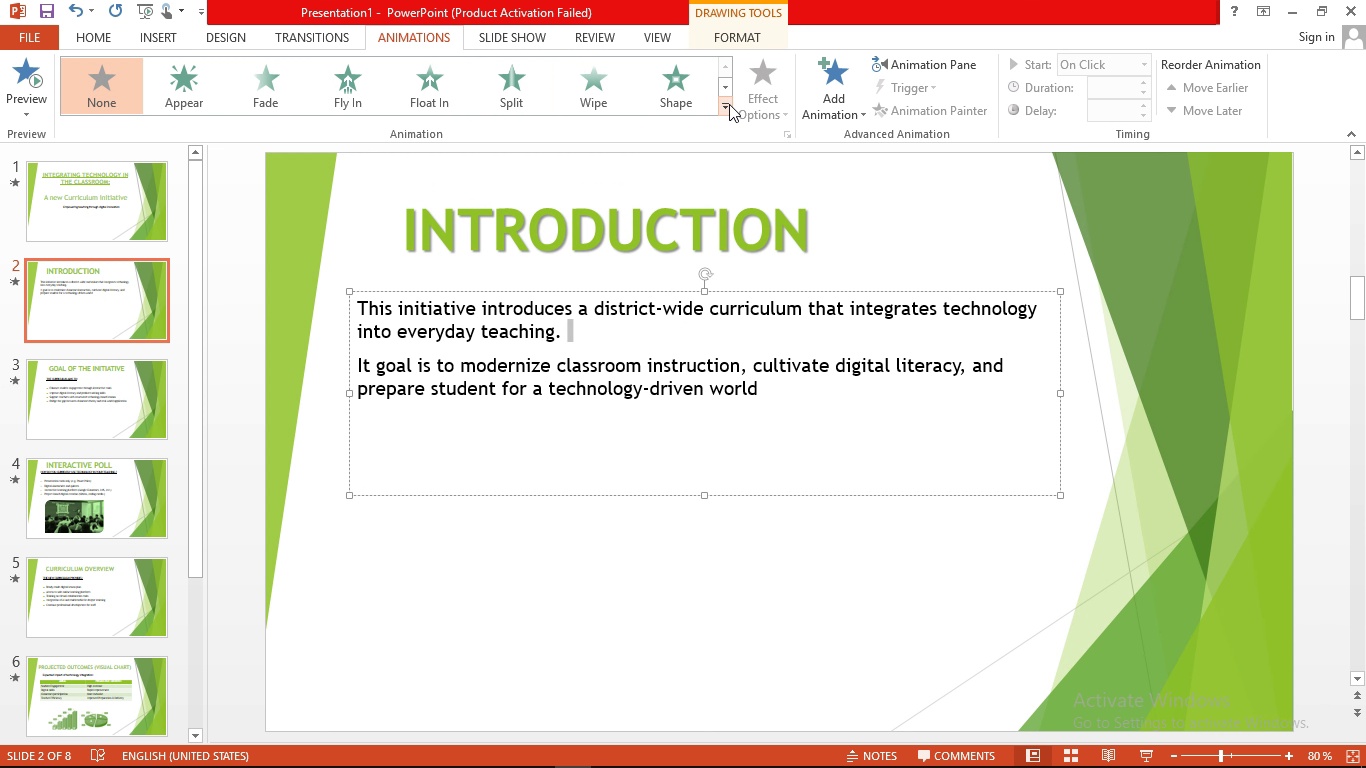 
left_click([729, 104])
 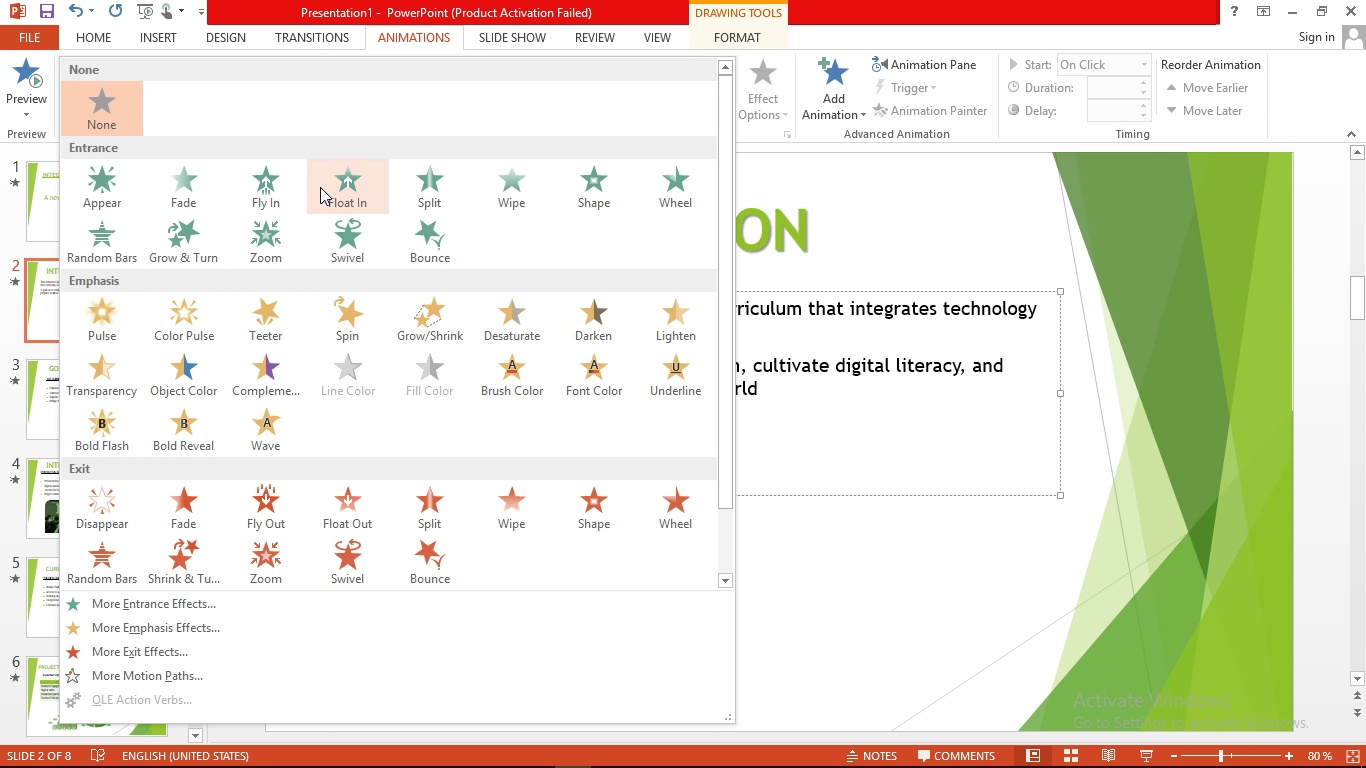 
left_click([332, 184])
 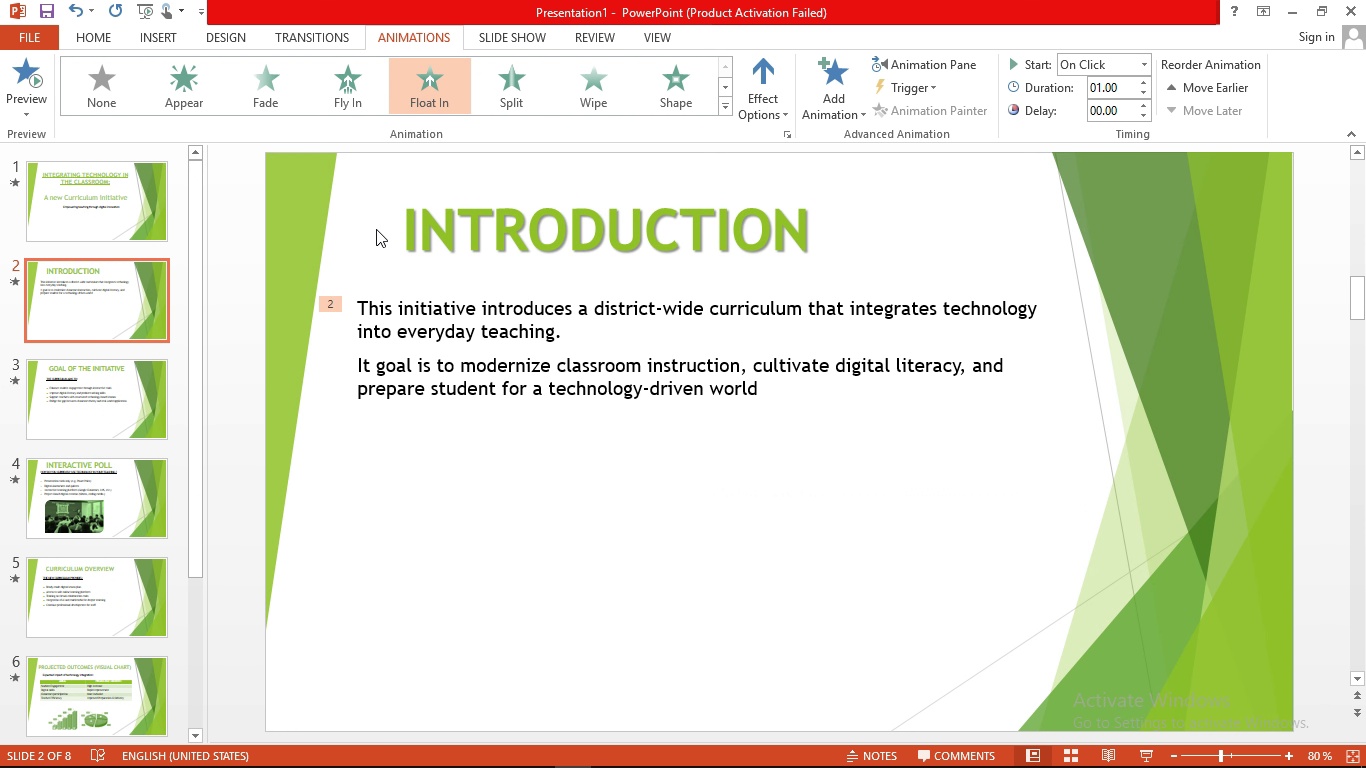 
left_click([465, 386])
 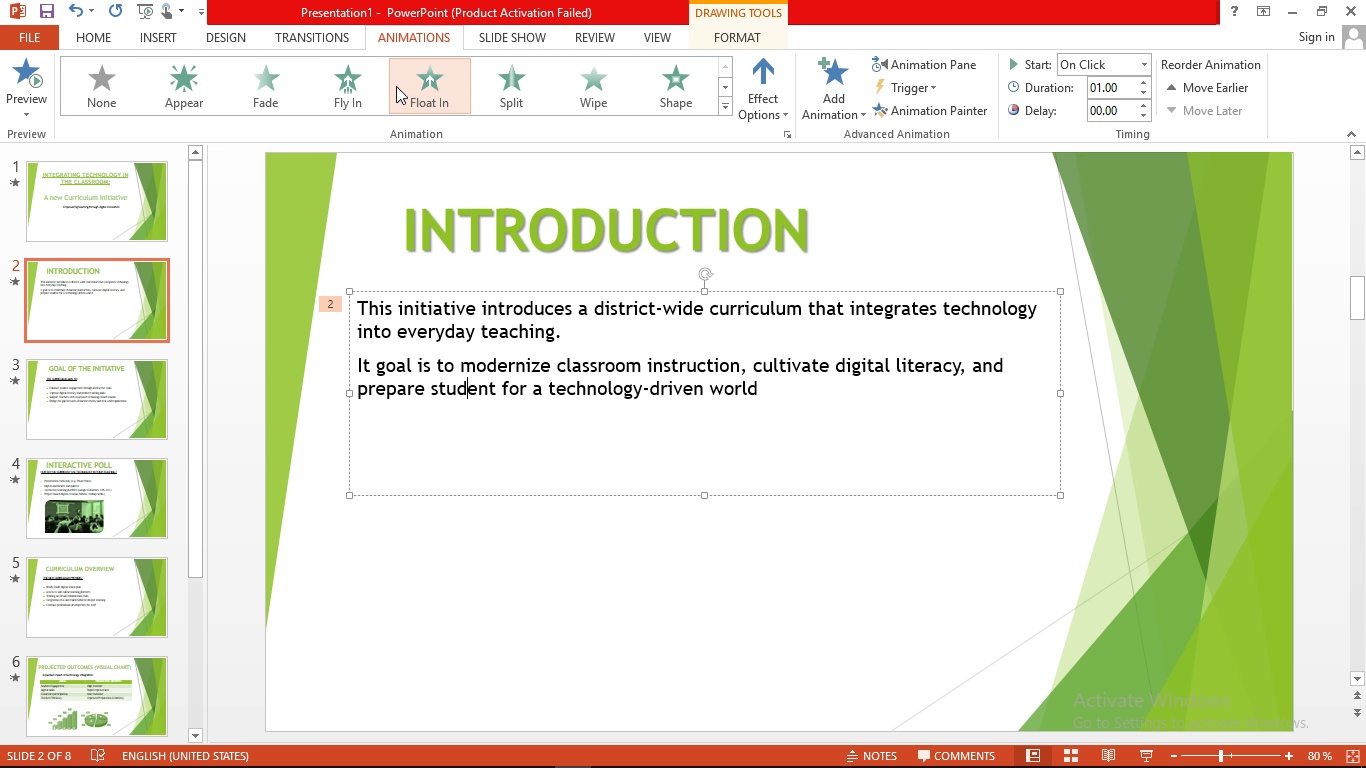 
left_click([417, 86])
 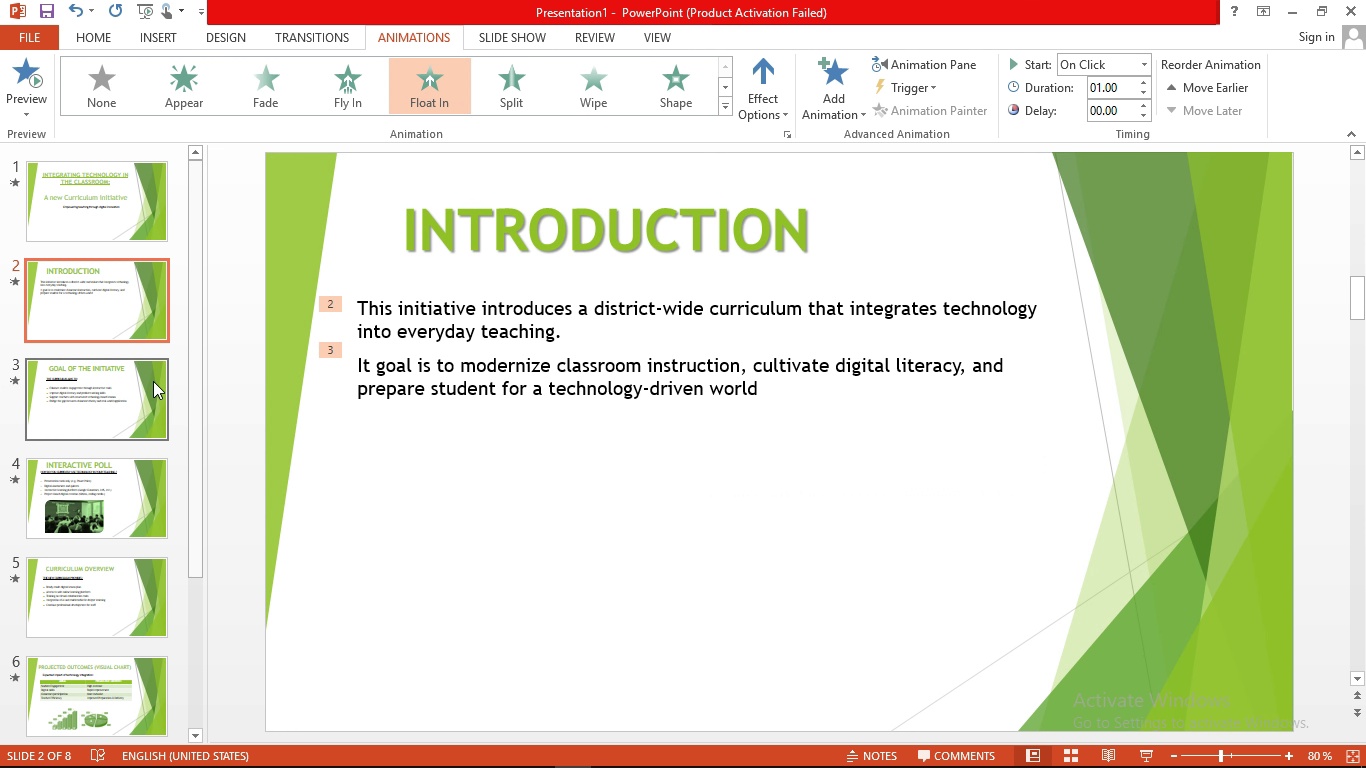 
left_click([603, 208])
 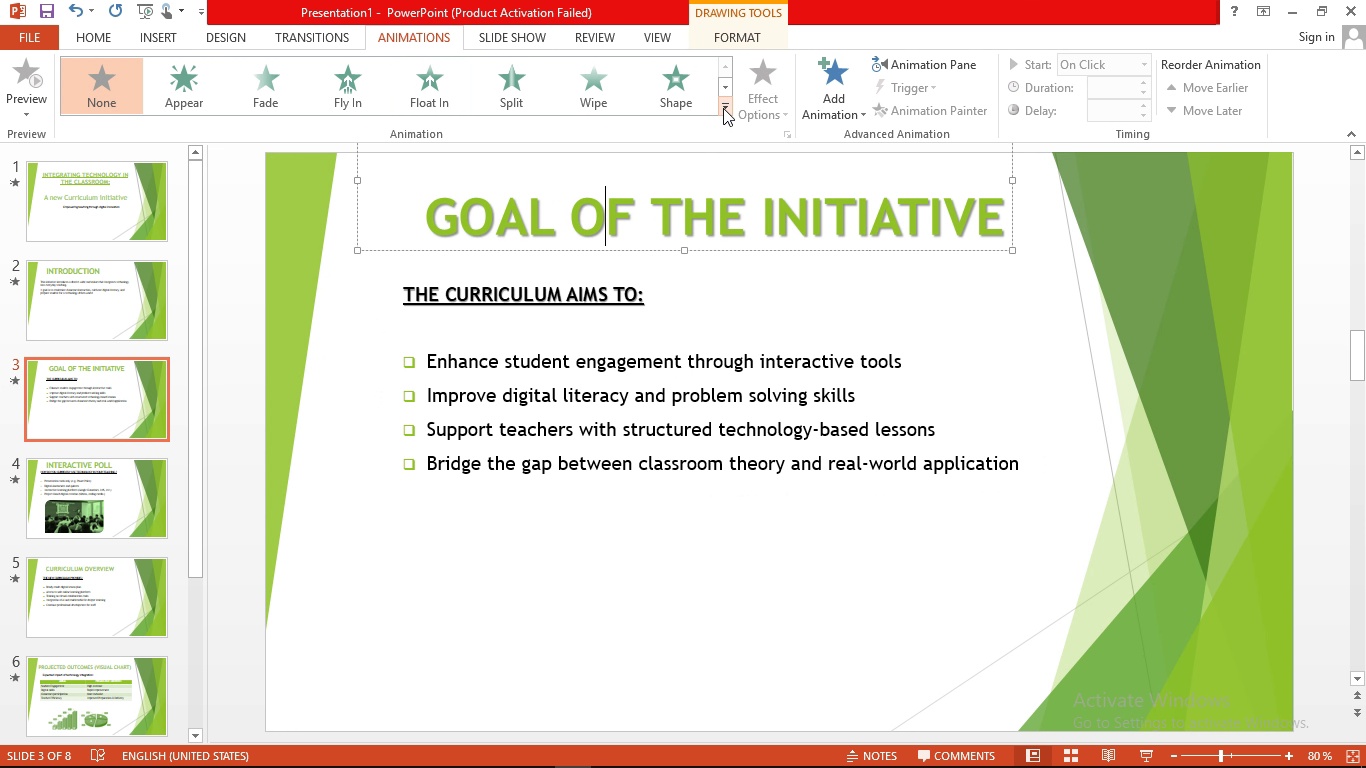 
left_click([723, 108])
 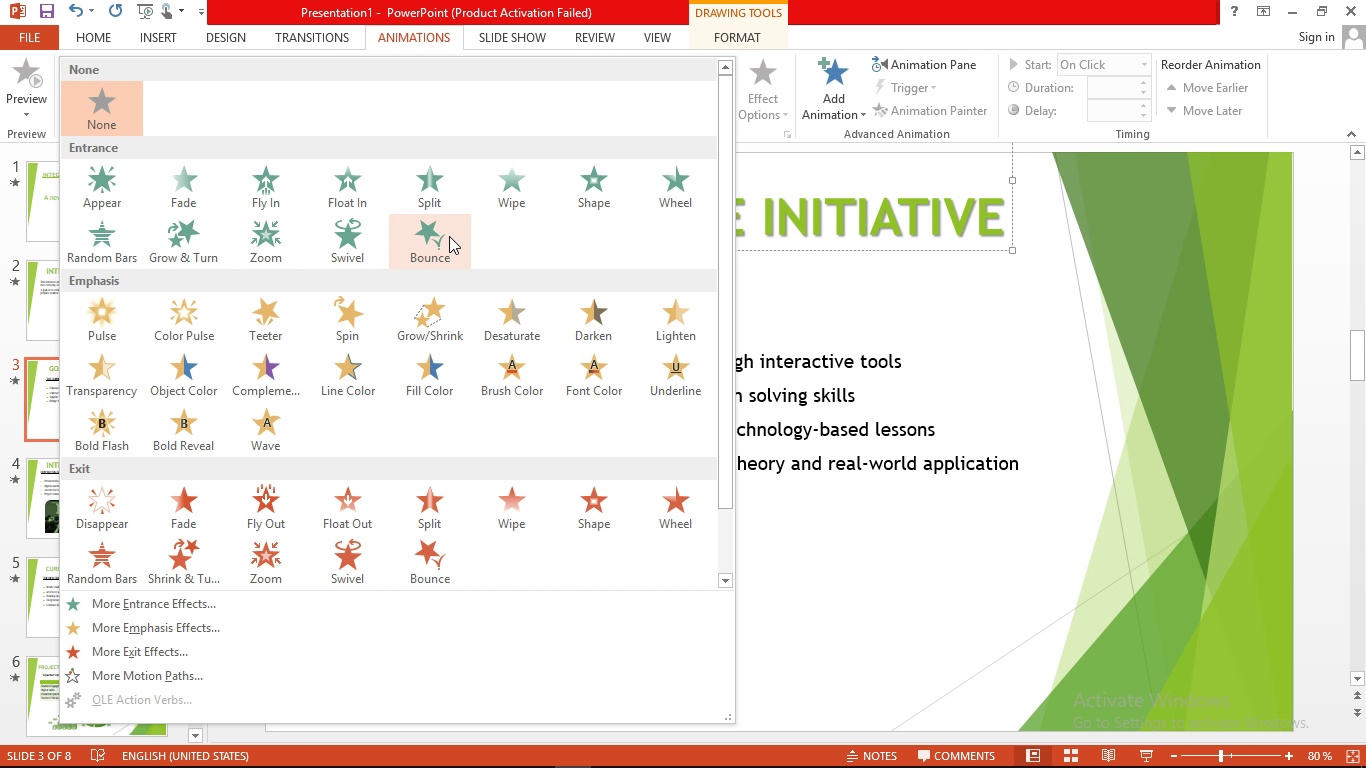 
left_click([447, 239])
 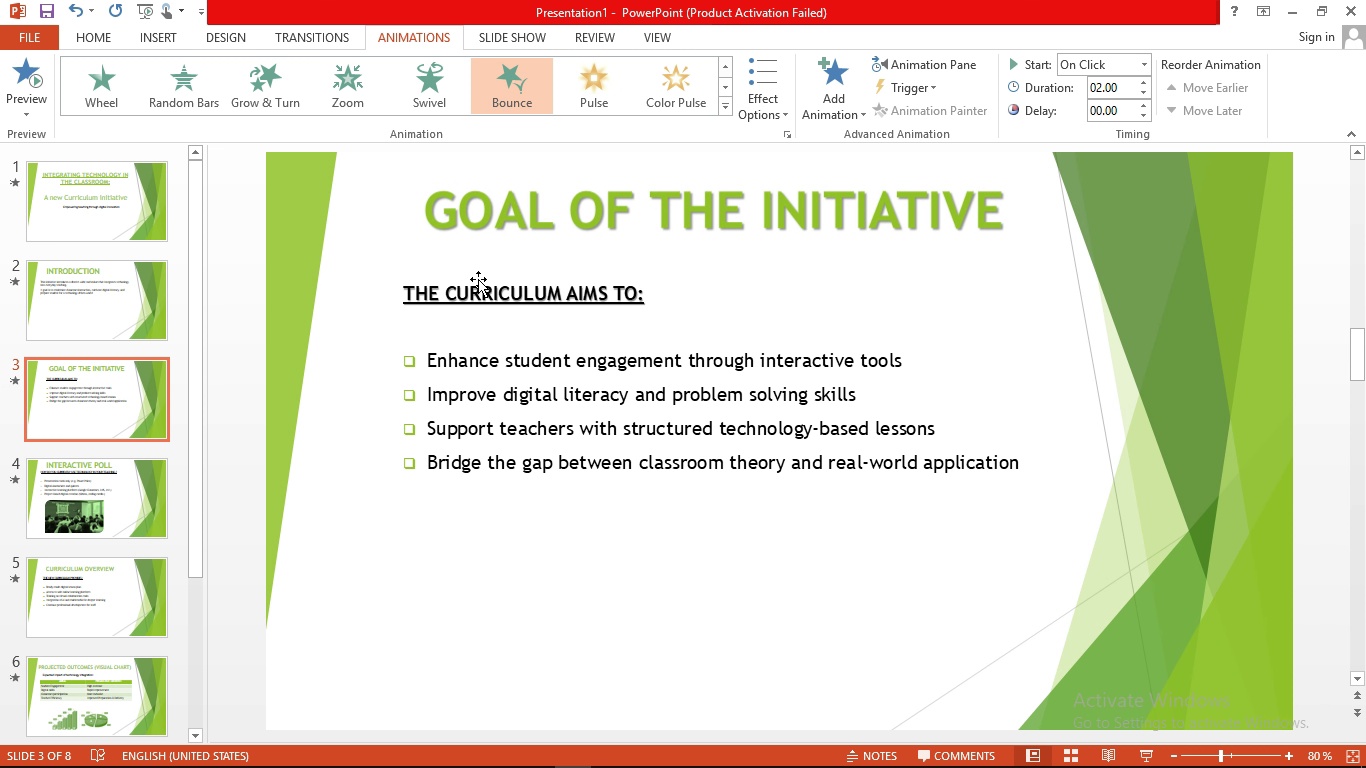 
left_click([495, 333])
 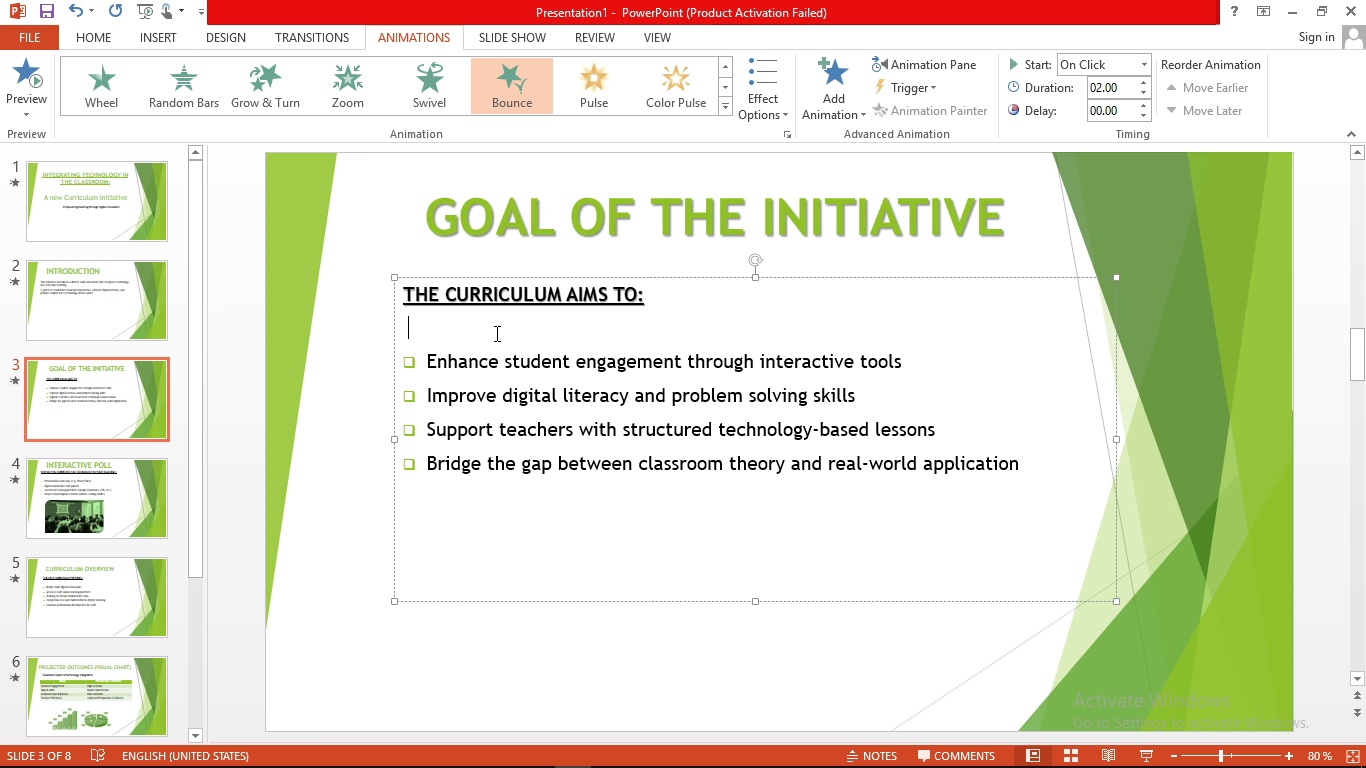 
left_click([495, 333])
 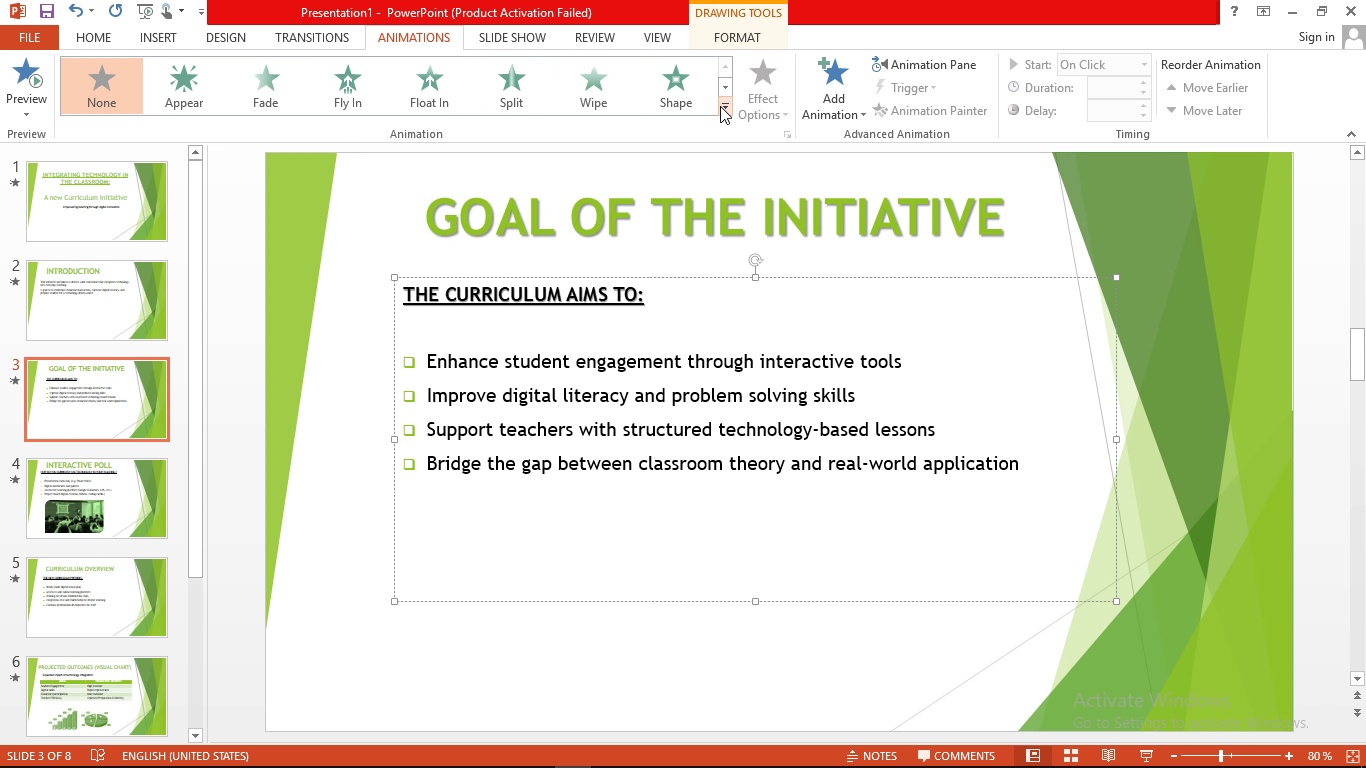 
left_click([720, 106])
 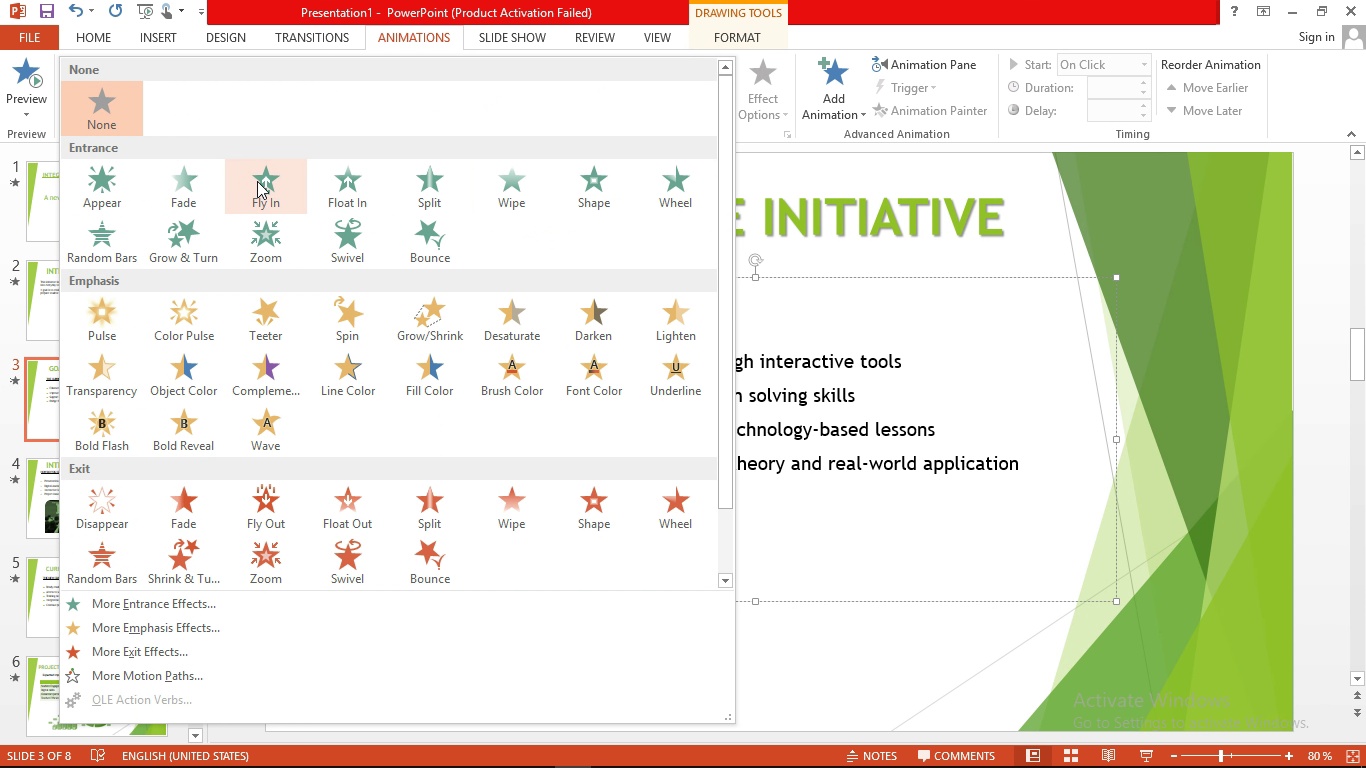 
left_click([342, 187])
 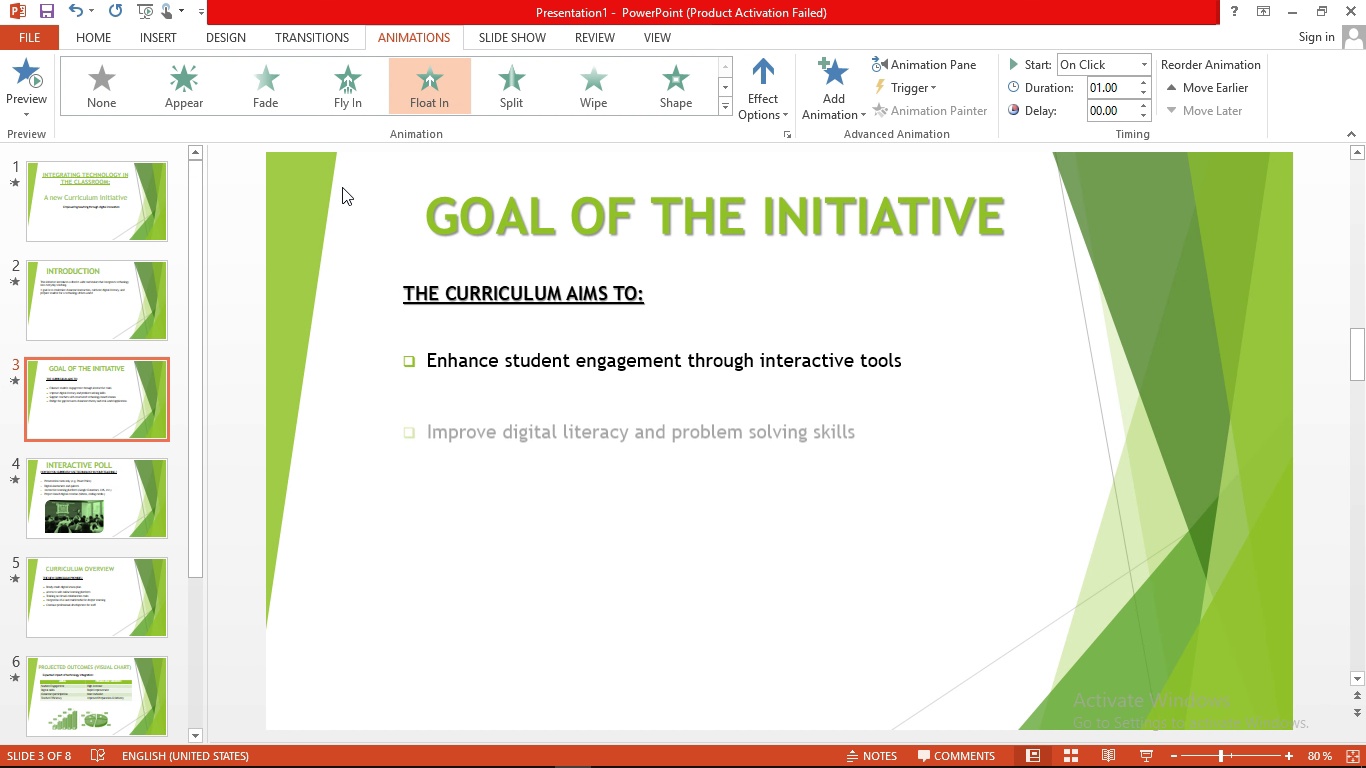 
wait(8.54)
 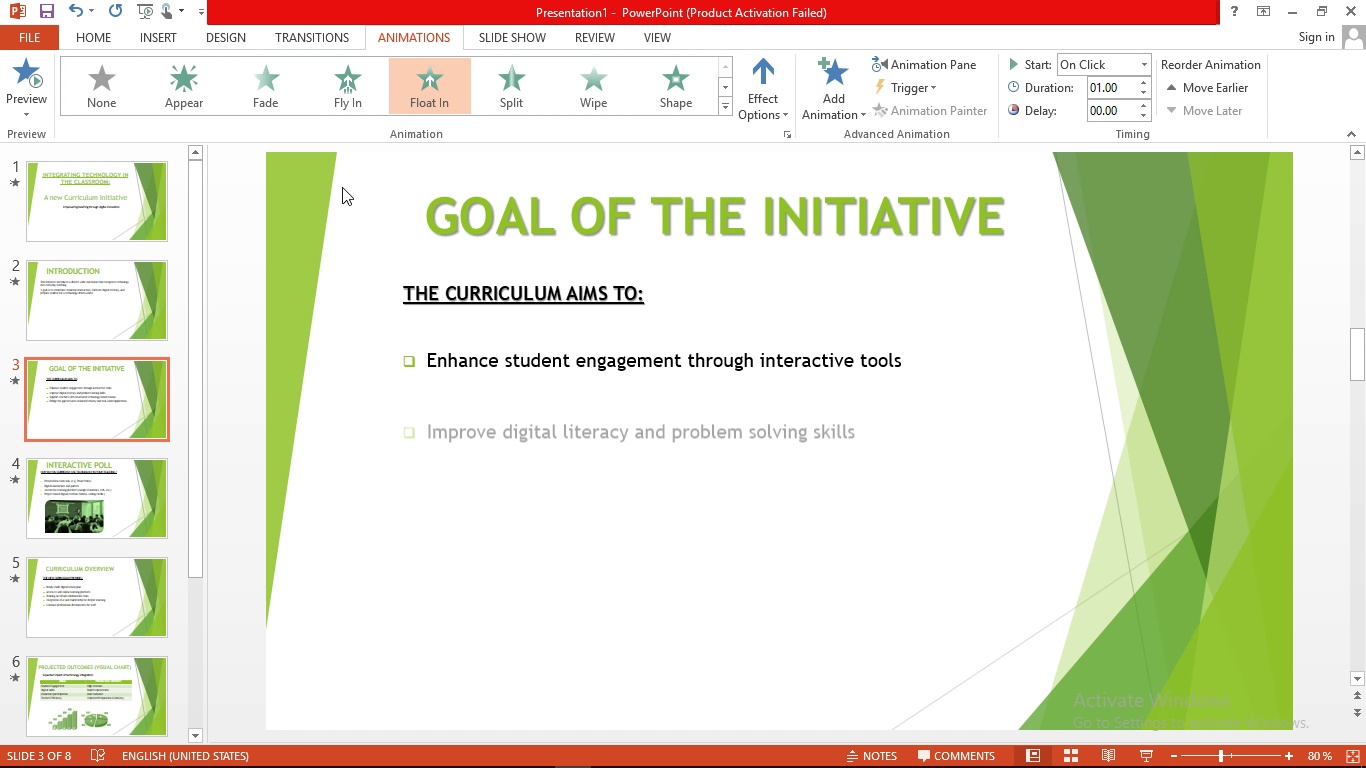 
left_click([128, 505])
 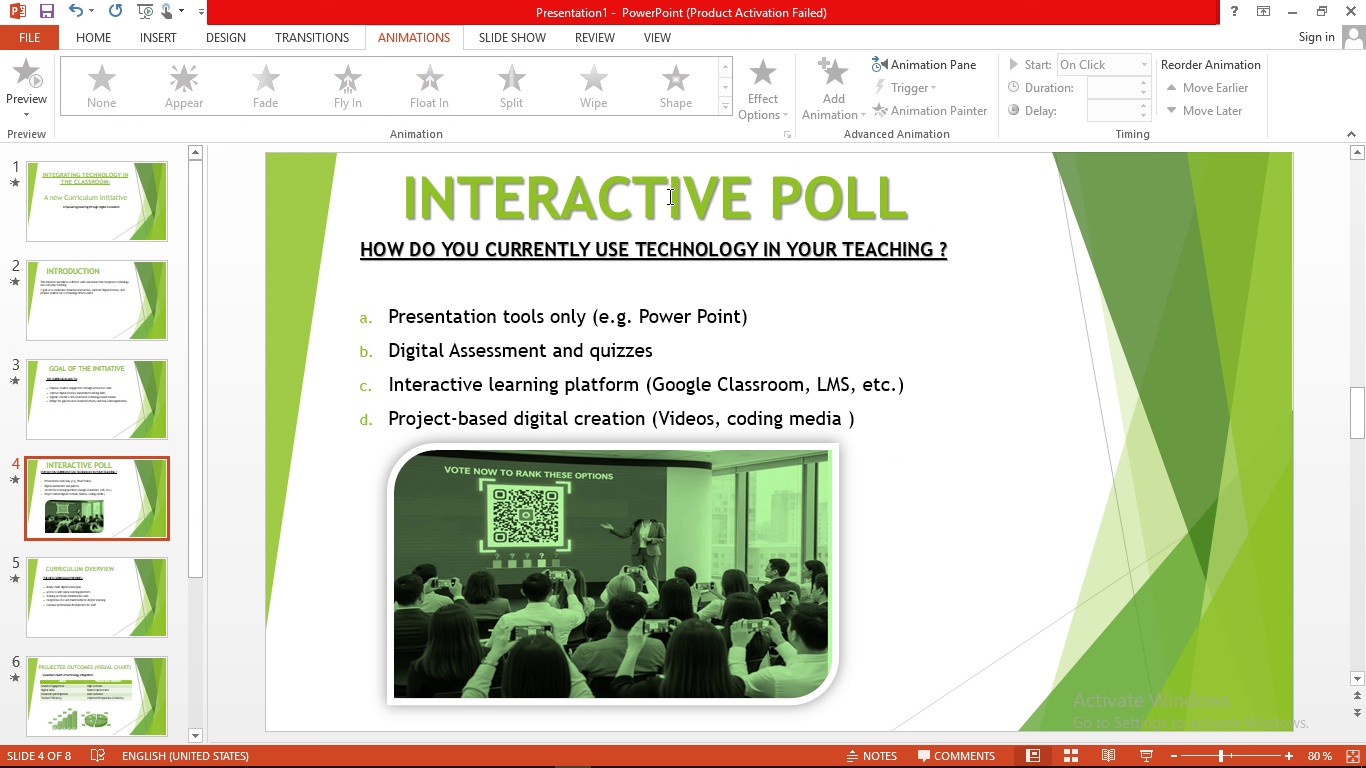 
left_click([668, 196])
 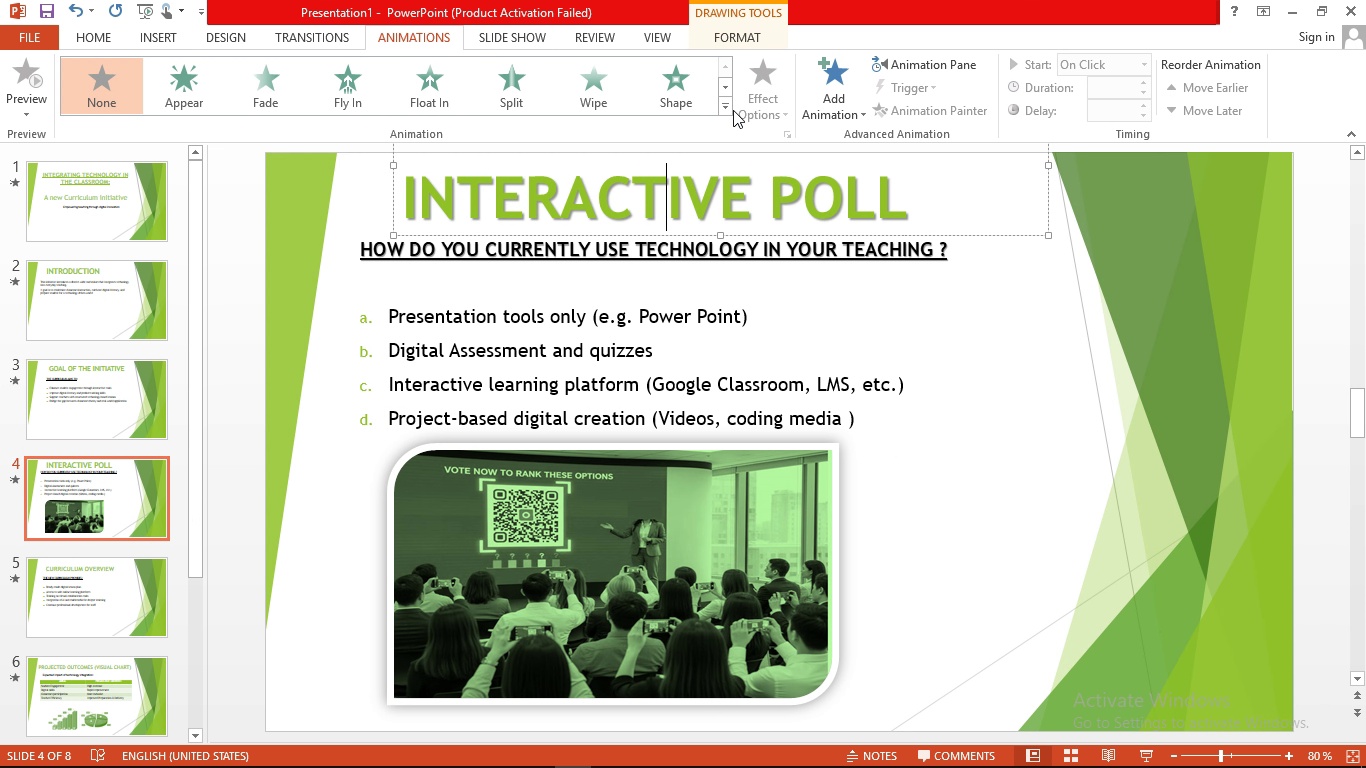 
left_click([733, 110])
 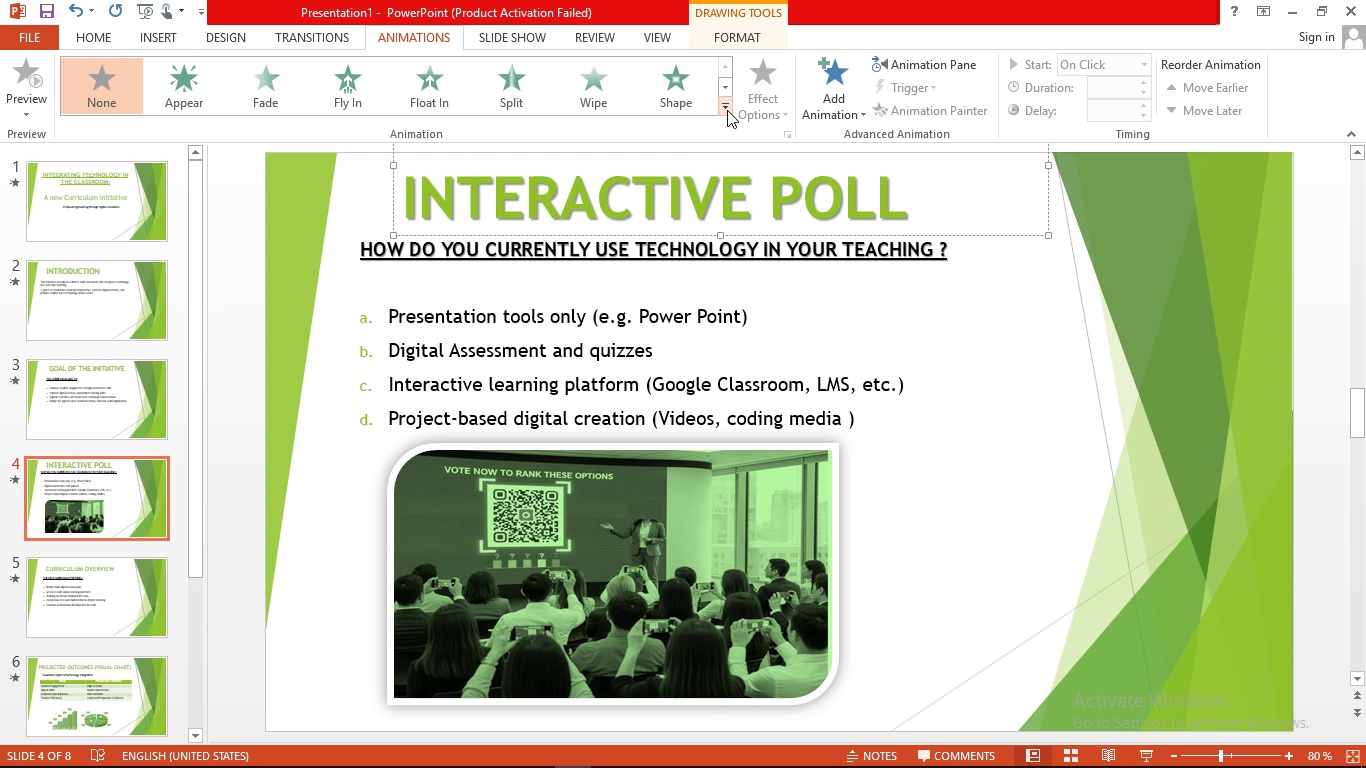 
left_click([727, 110])
 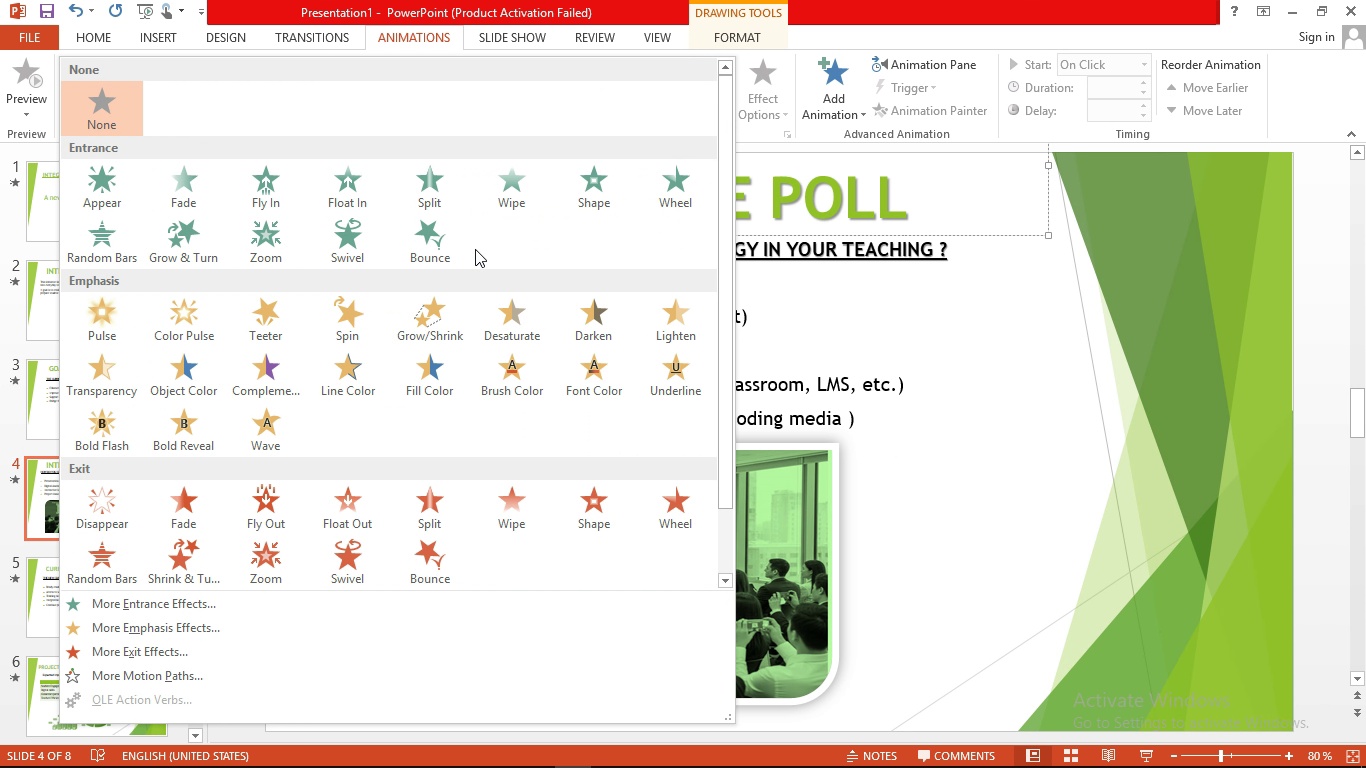 
left_click([438, 262])
 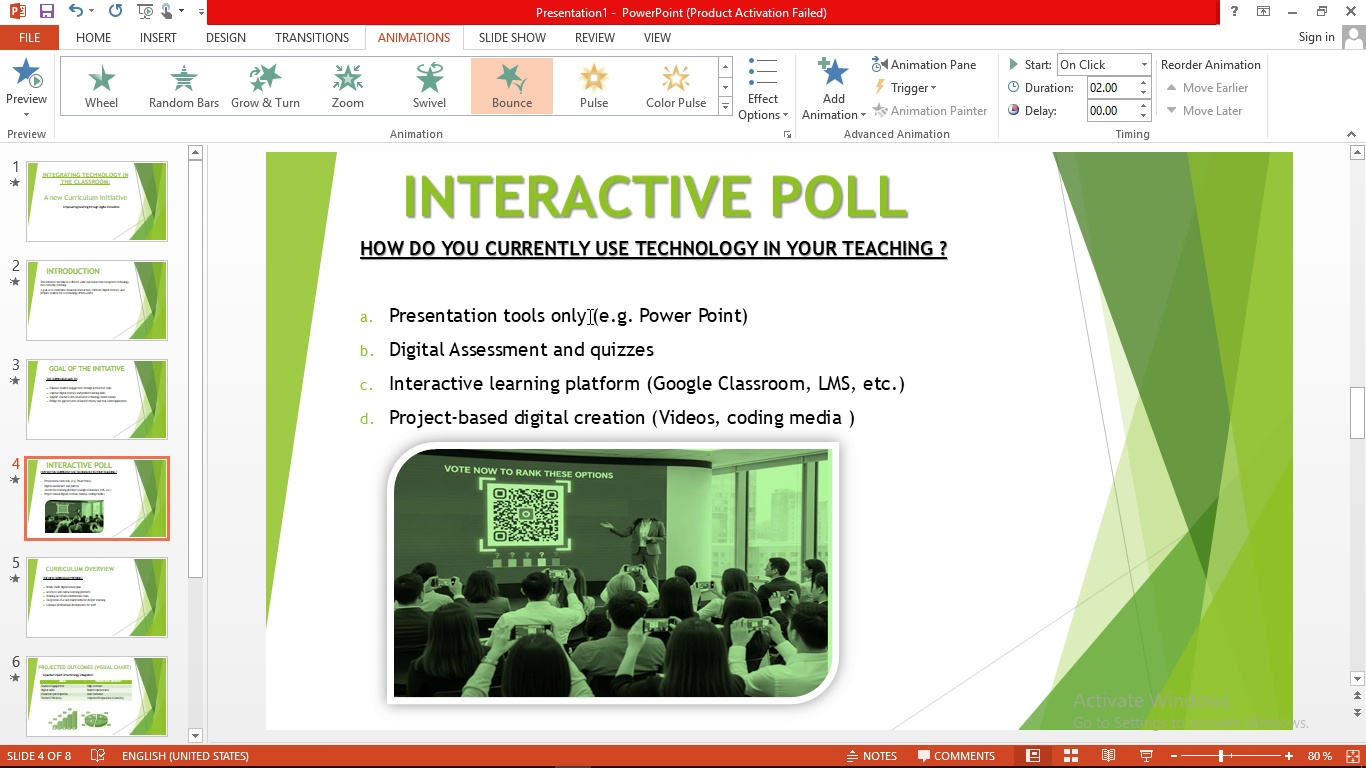 
left_click([588, 316])
 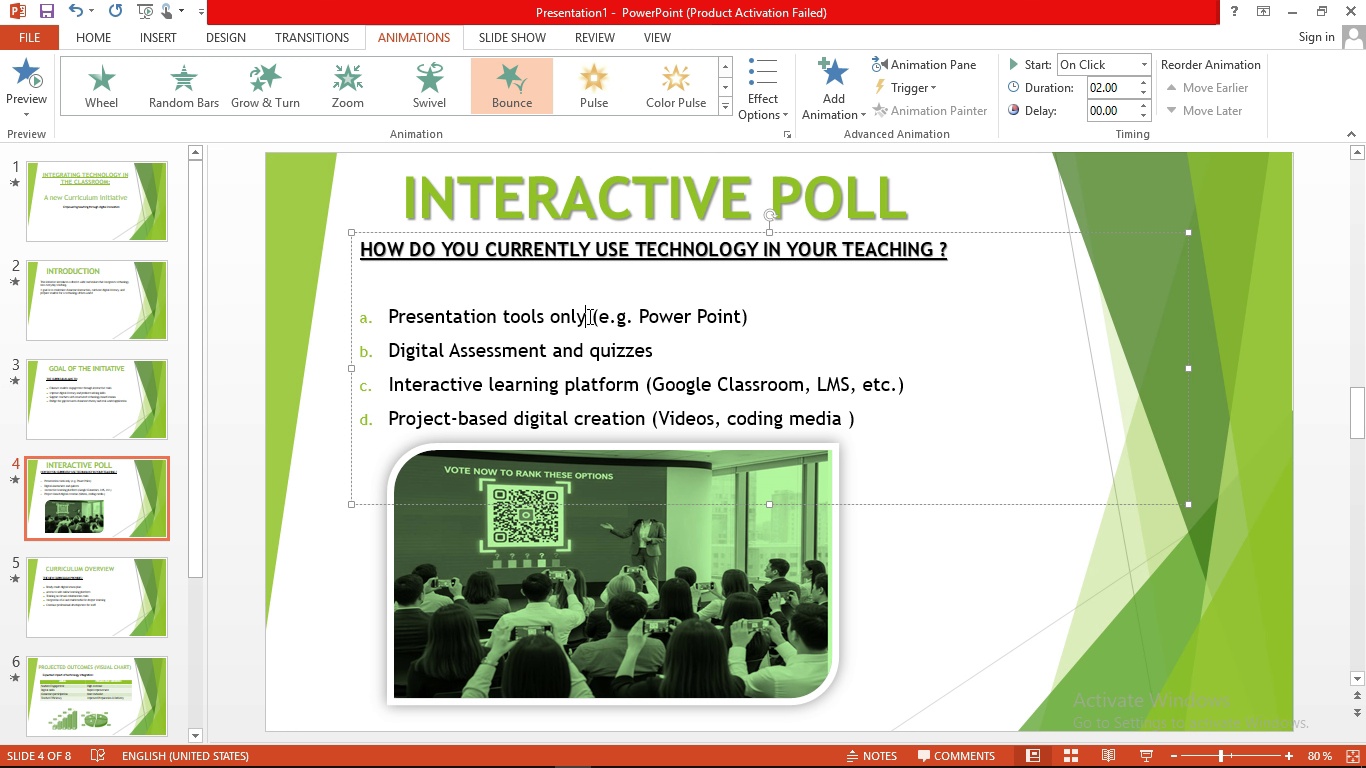 
left_click([588, 316])
 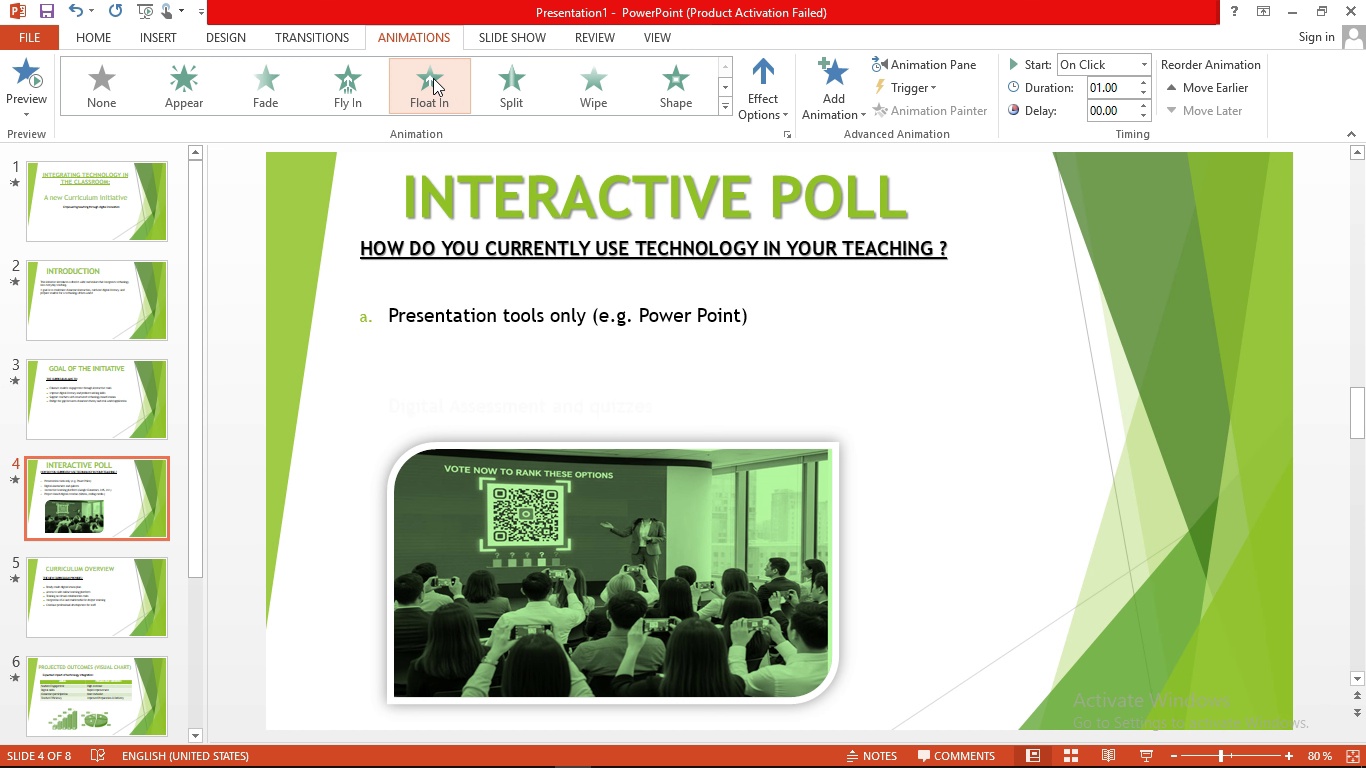 
wait(9.17)
 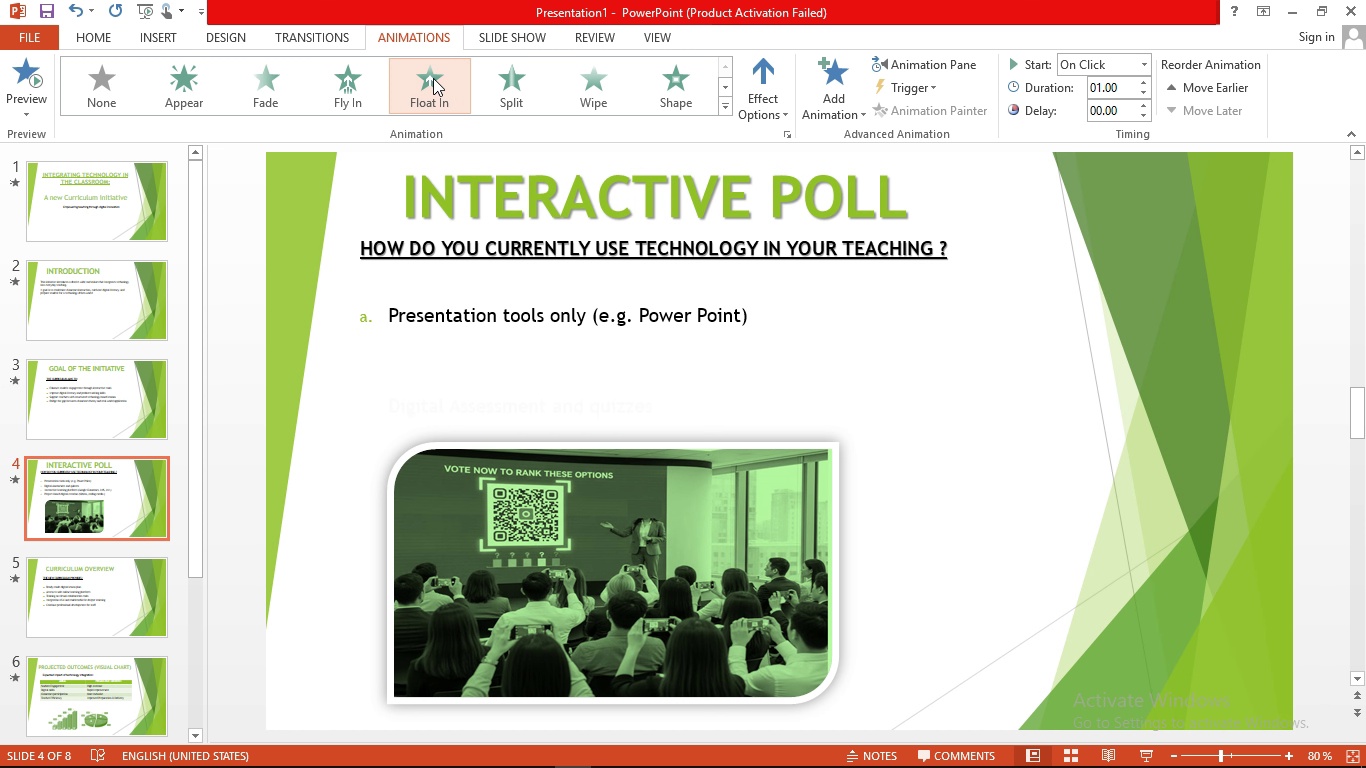 
left_click([642, 490])
 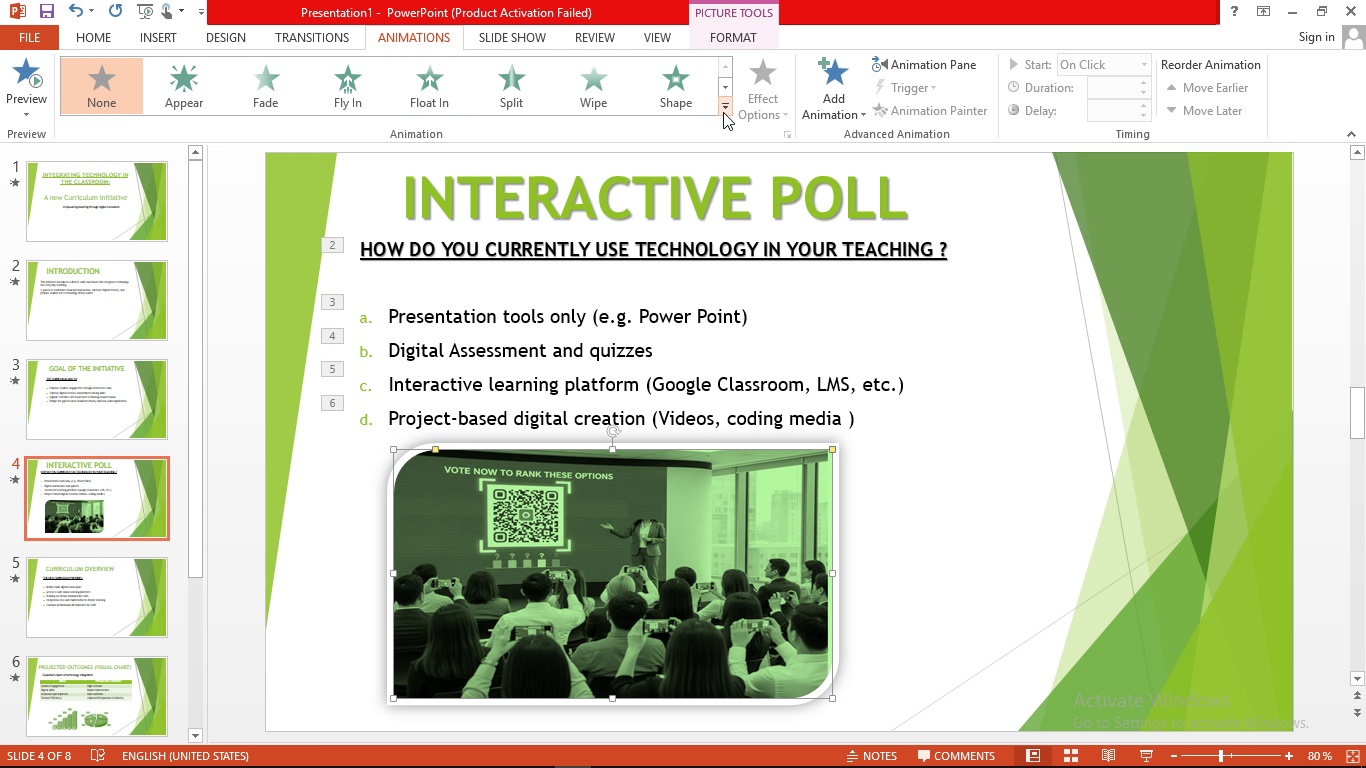 
double_click([723, 109])
 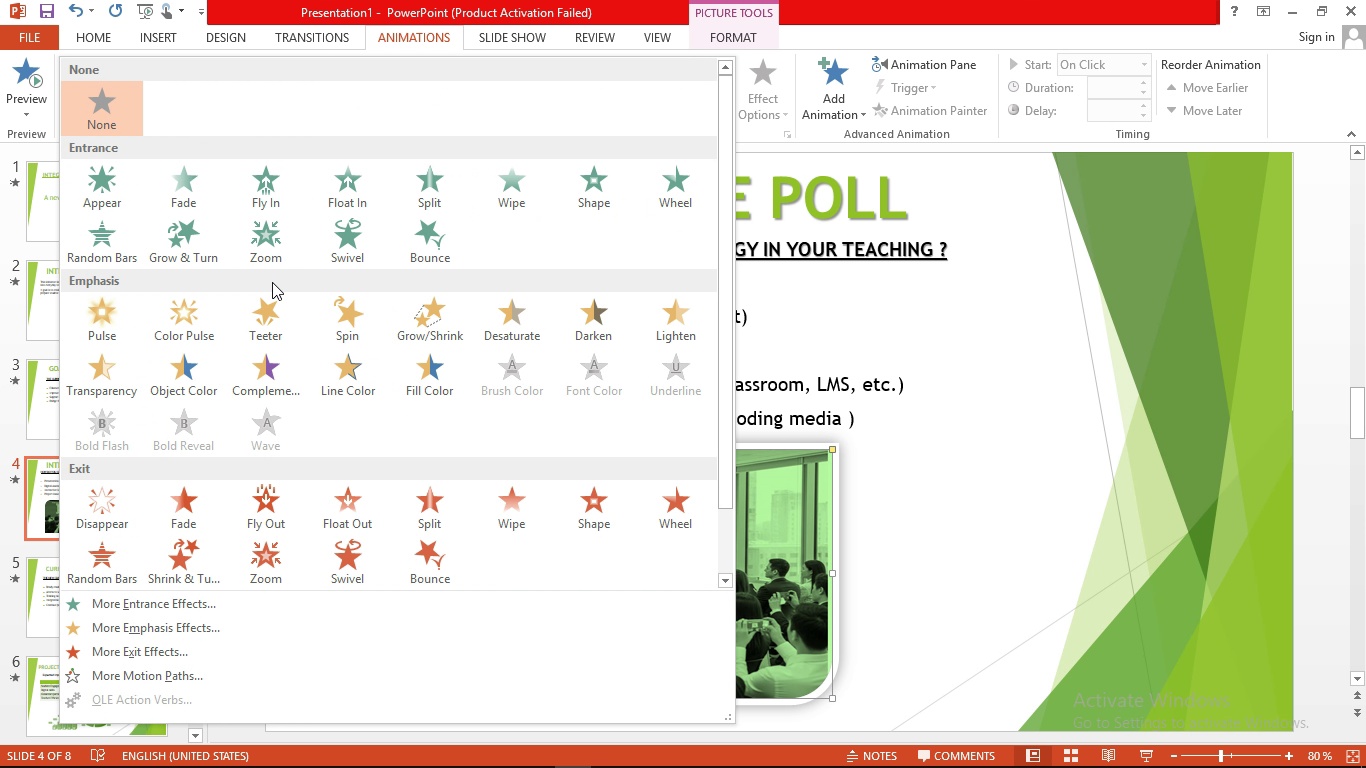 
left_click([255, 253])
 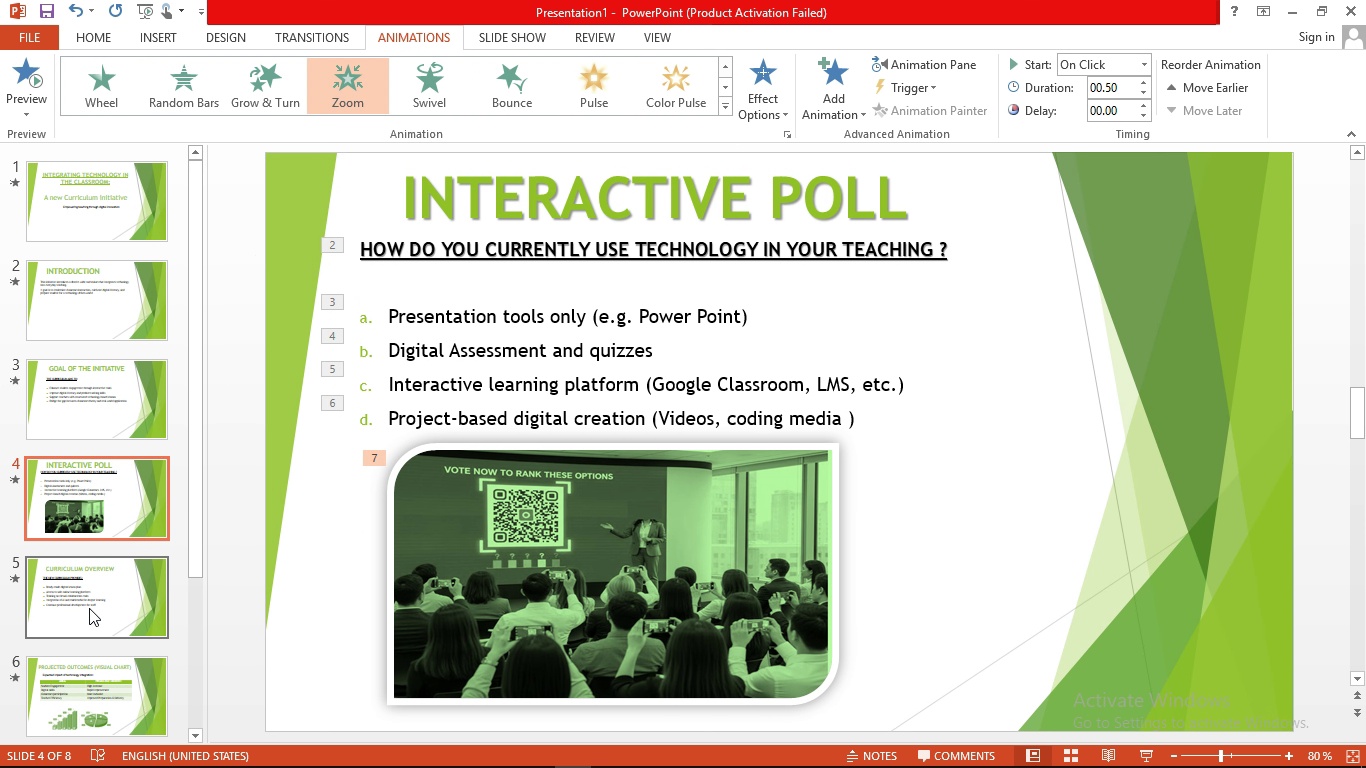 
left_click([91, 610])
 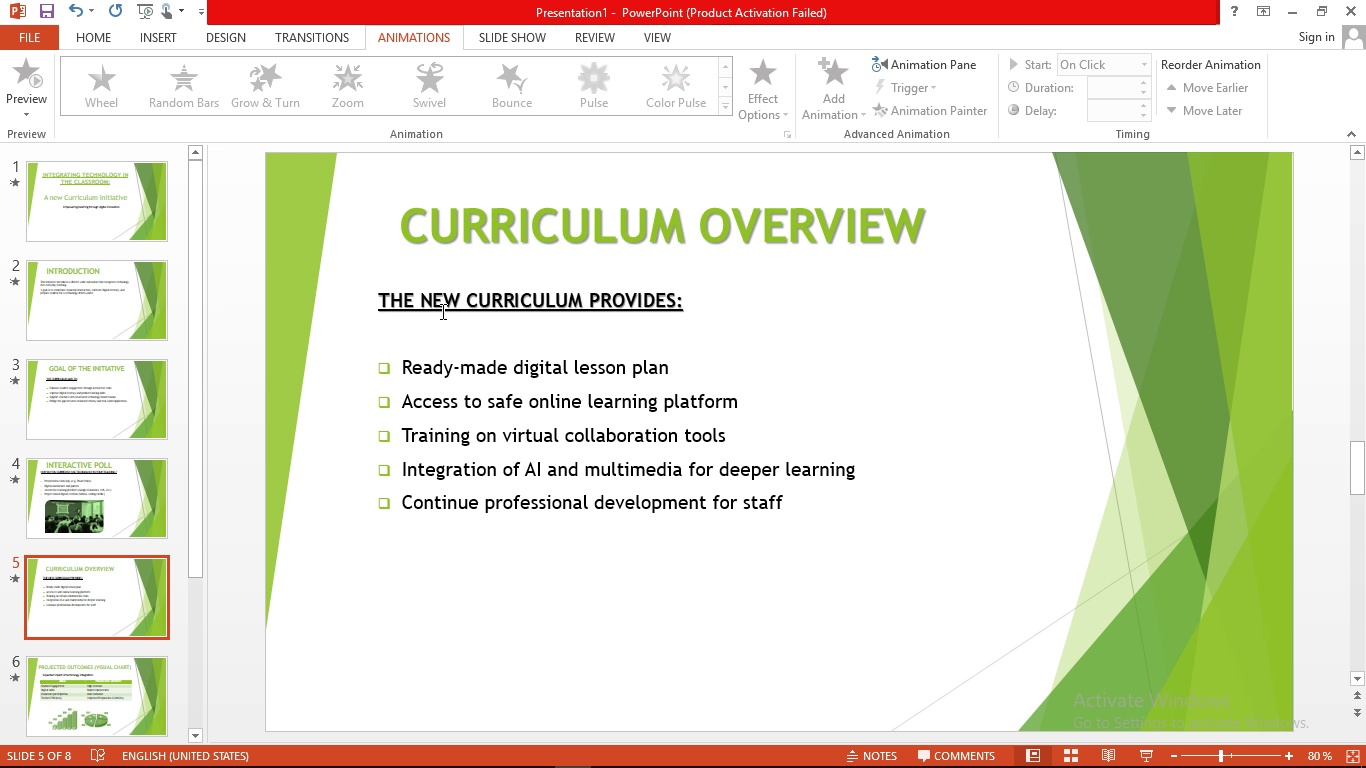 
wait(41.13)
 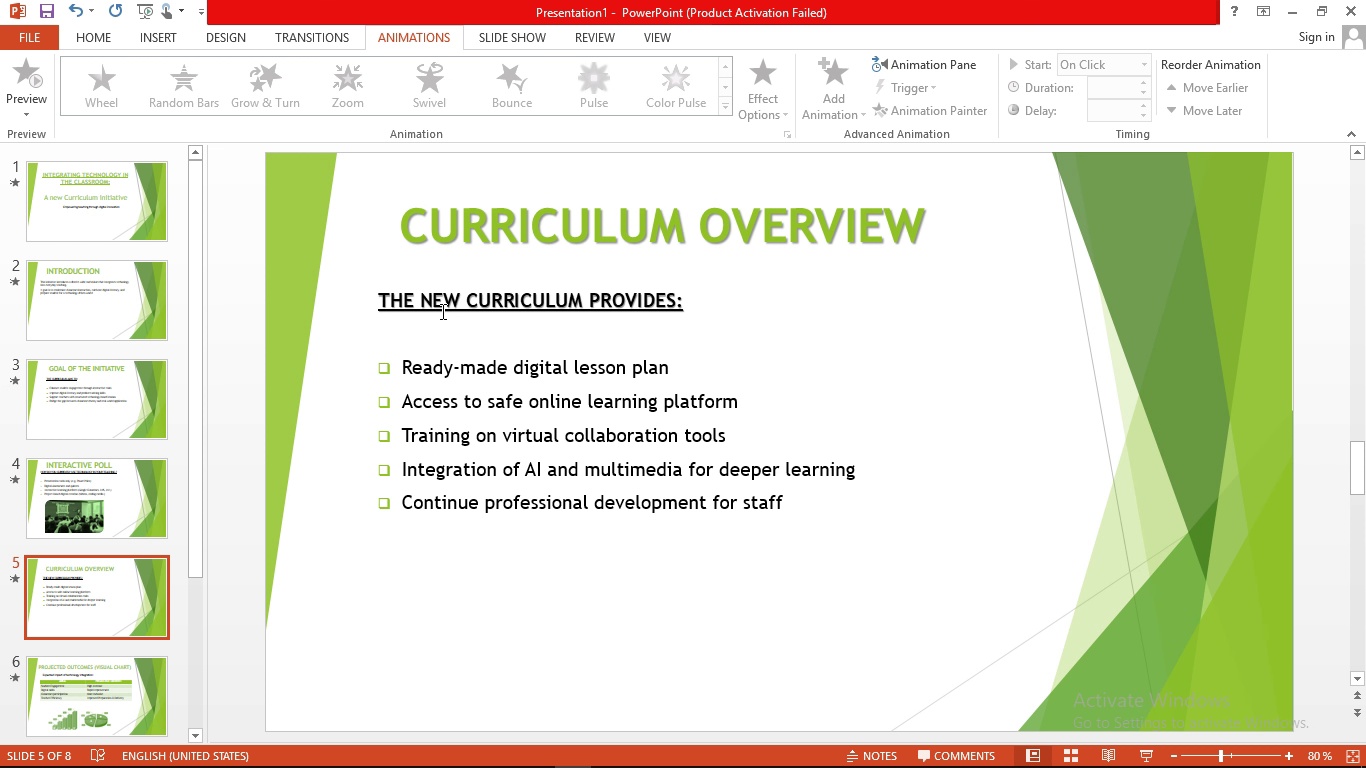 
left_click([590, 196])
 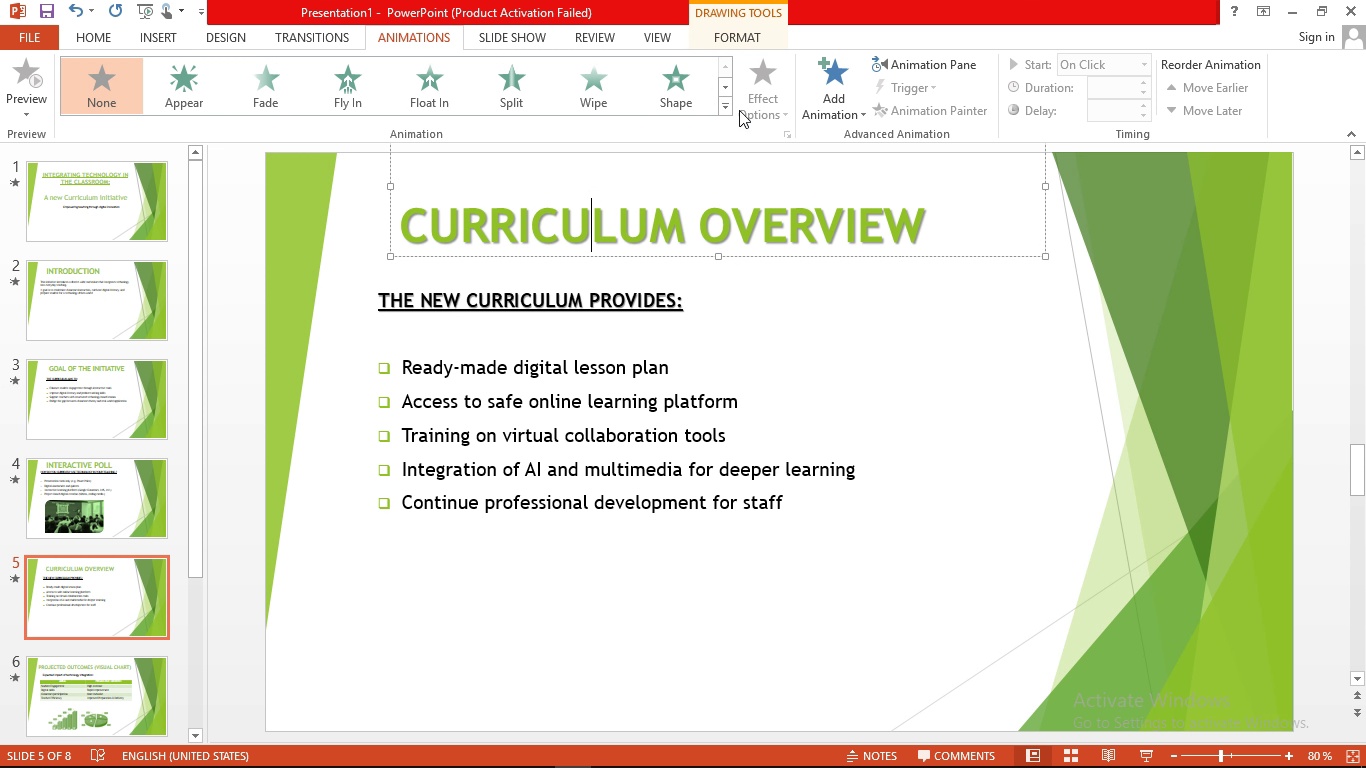 
left_click([730, 106])
 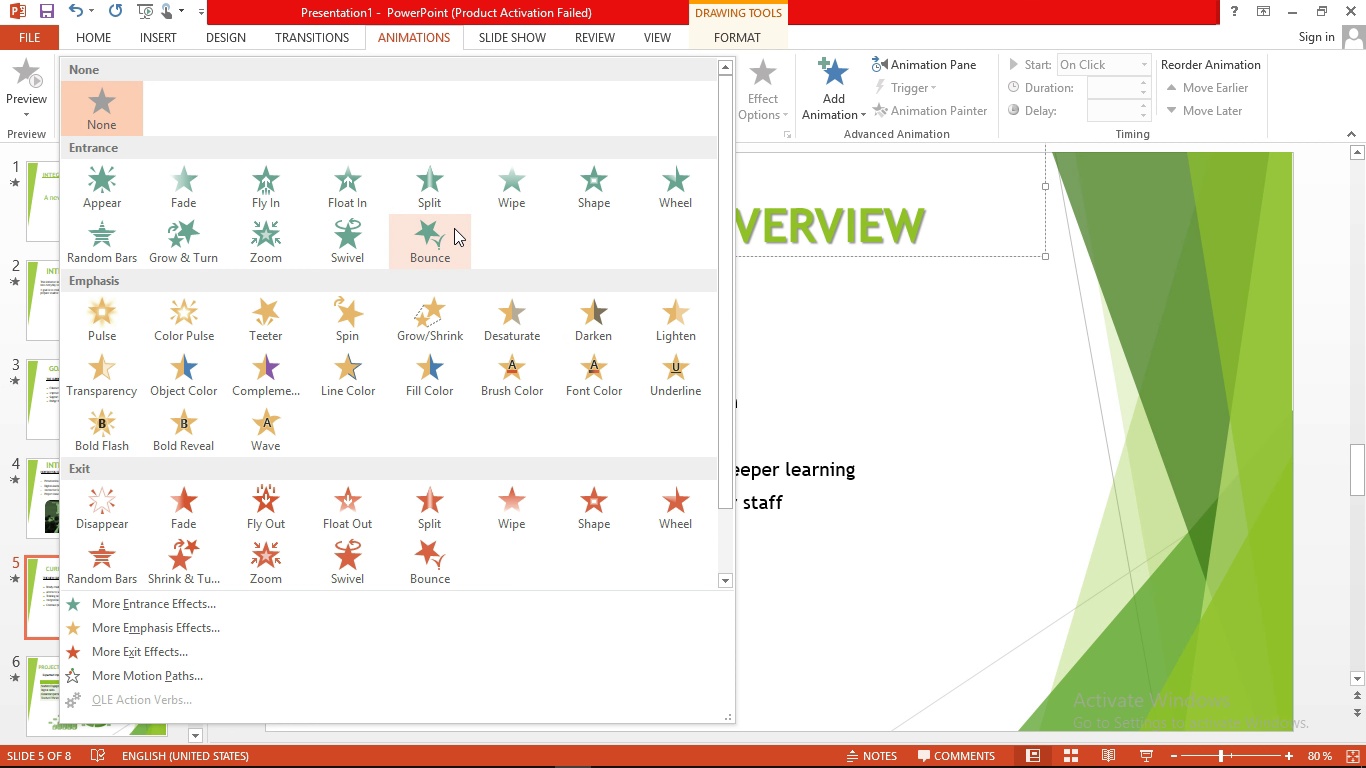 
left_click([440, 233])
 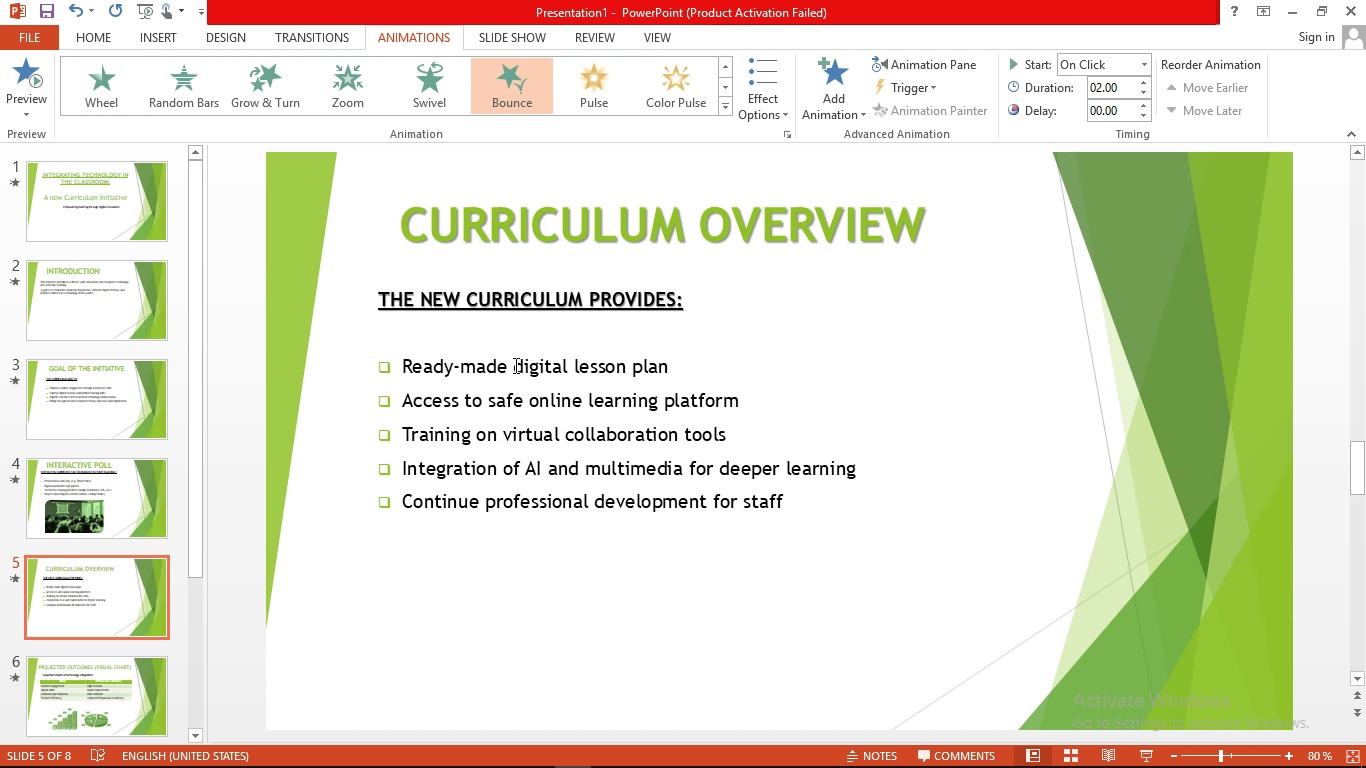 
double_click([514, 365])
 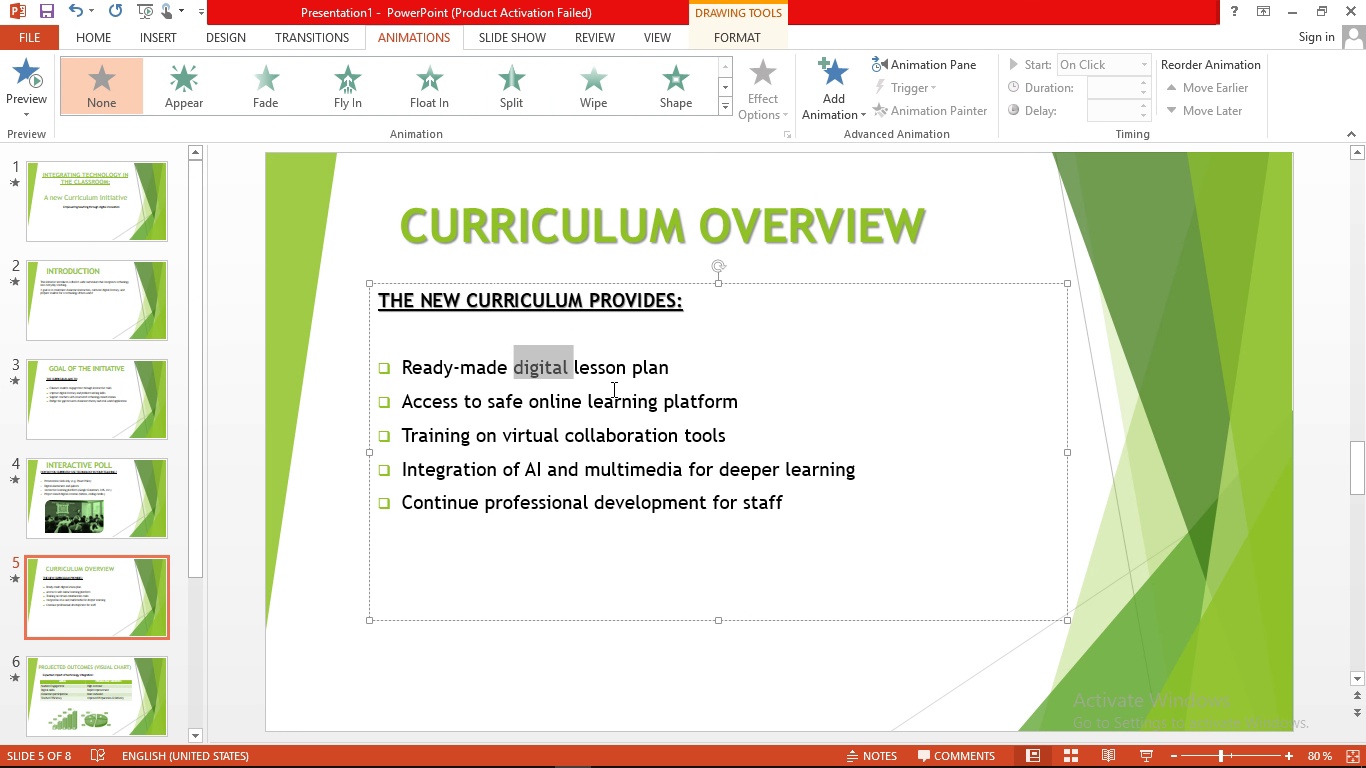 
left_click([612, 389])
 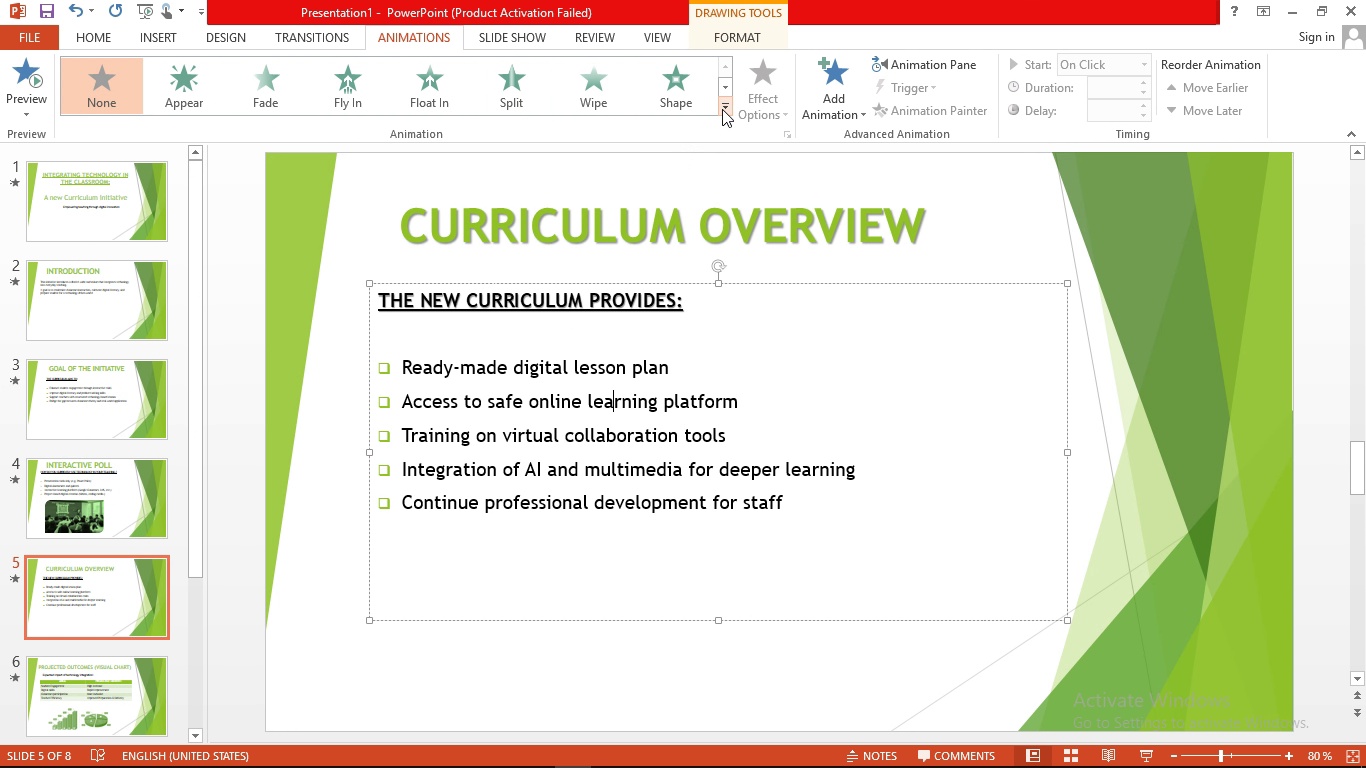 
left_click([722, 109])
 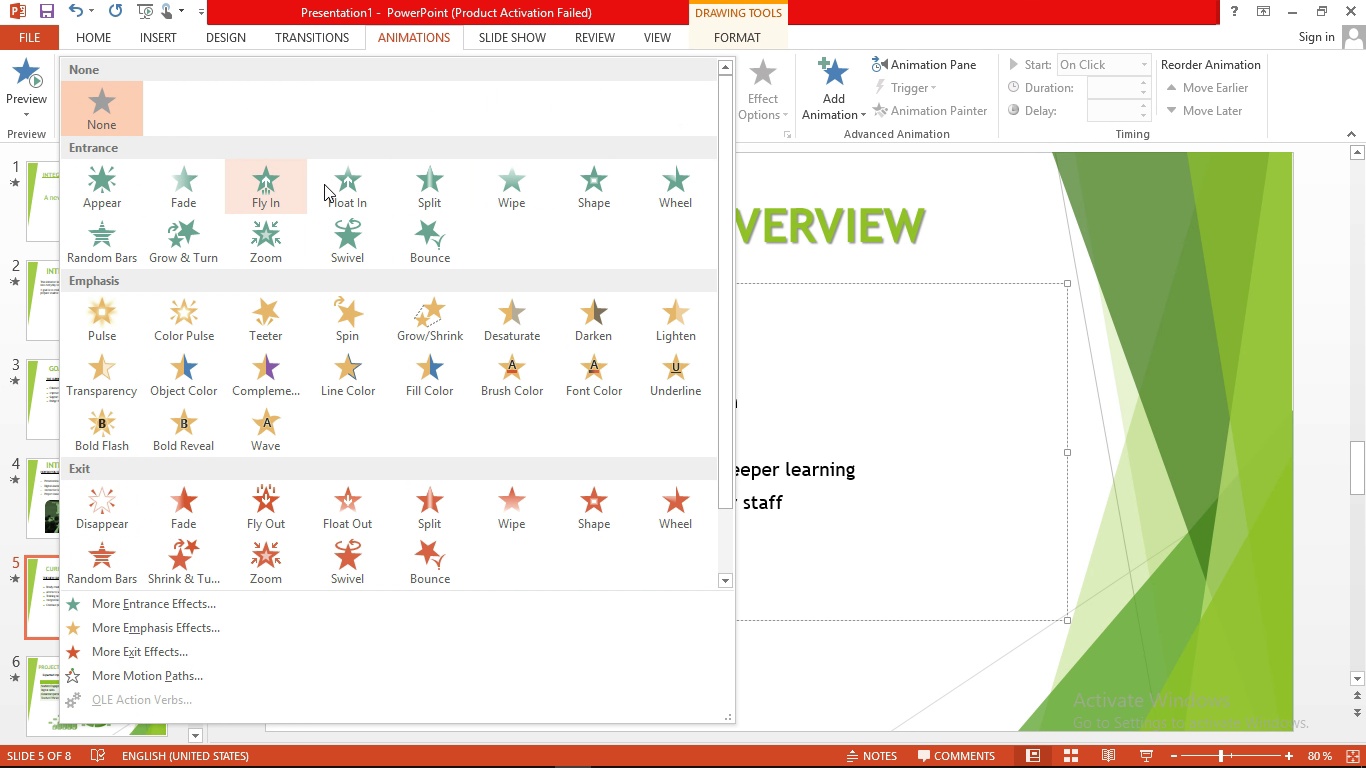 
left_click([353, 185])
 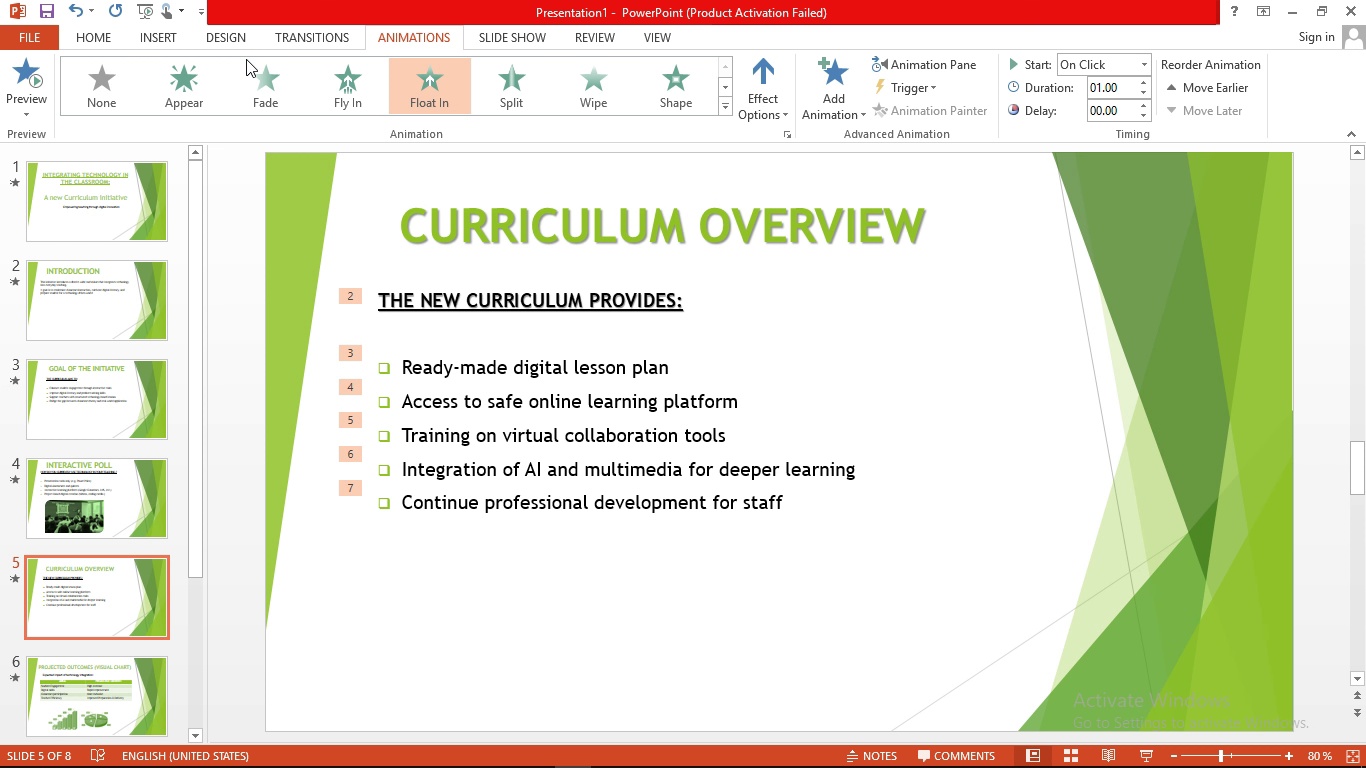 
wait(23.86)
 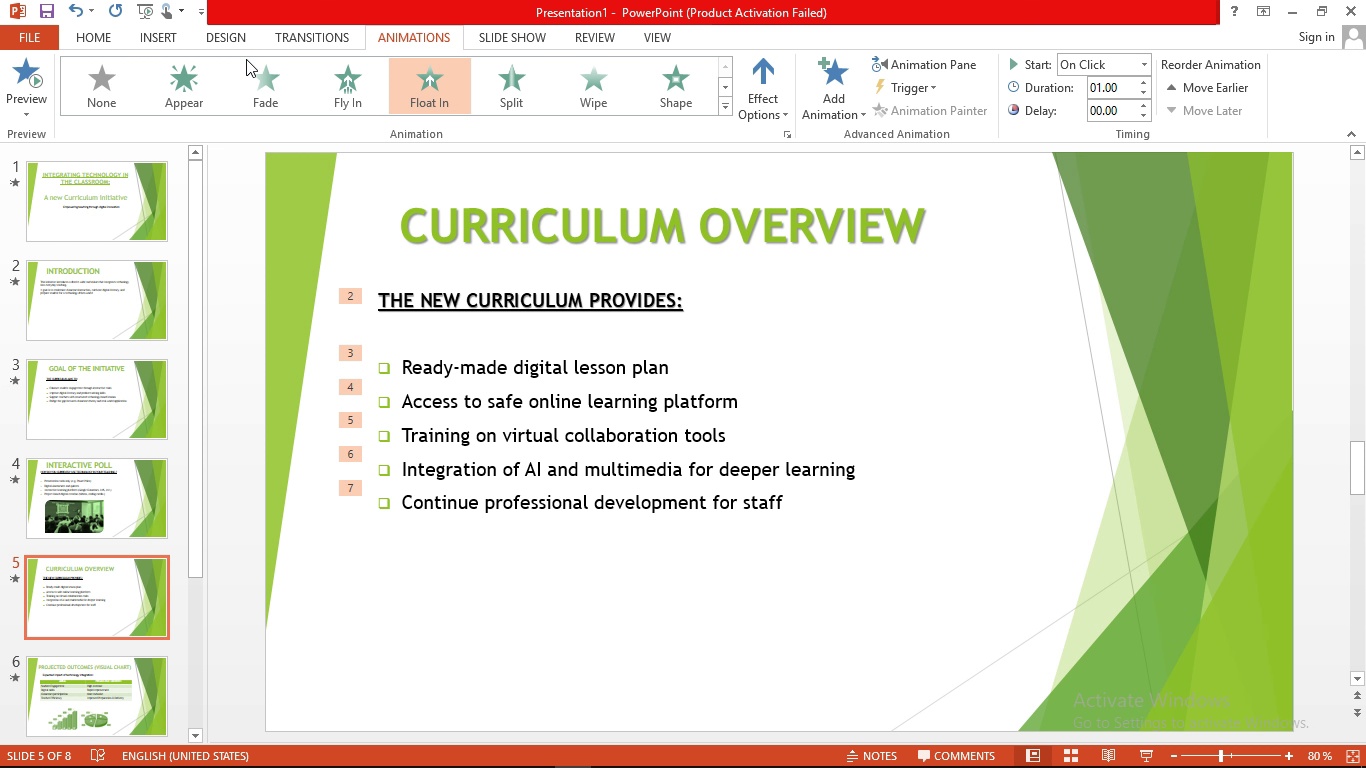 
mouse_move([117, 11])
 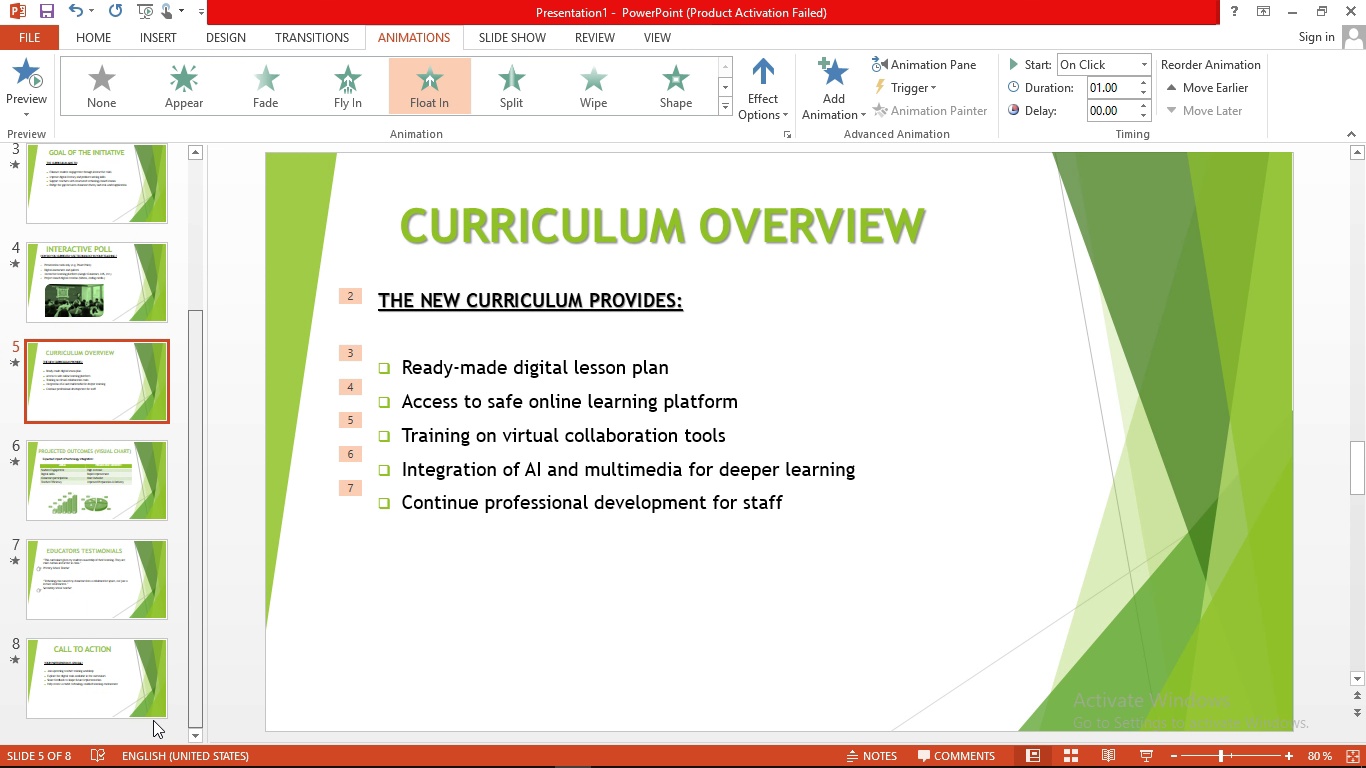 
left_click([114, 499])
 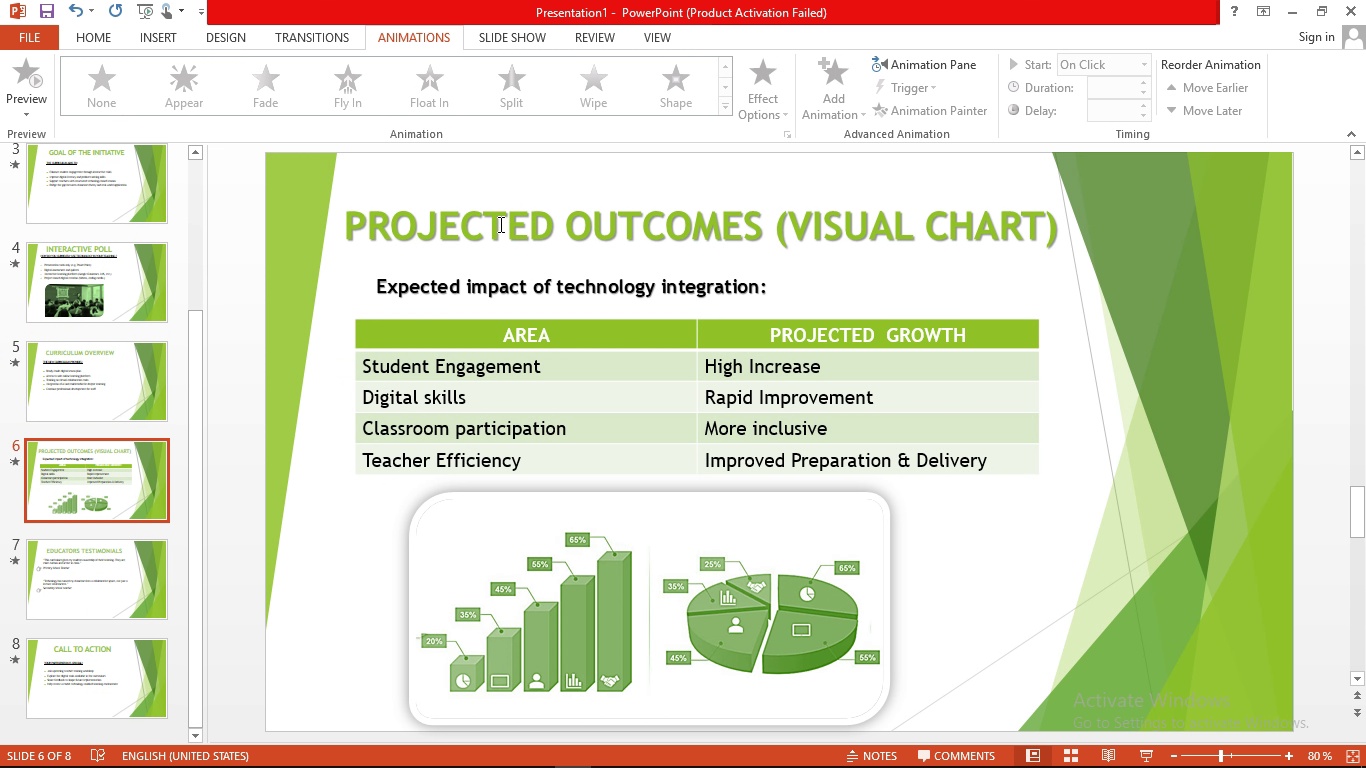 
left_click([499, 224])
 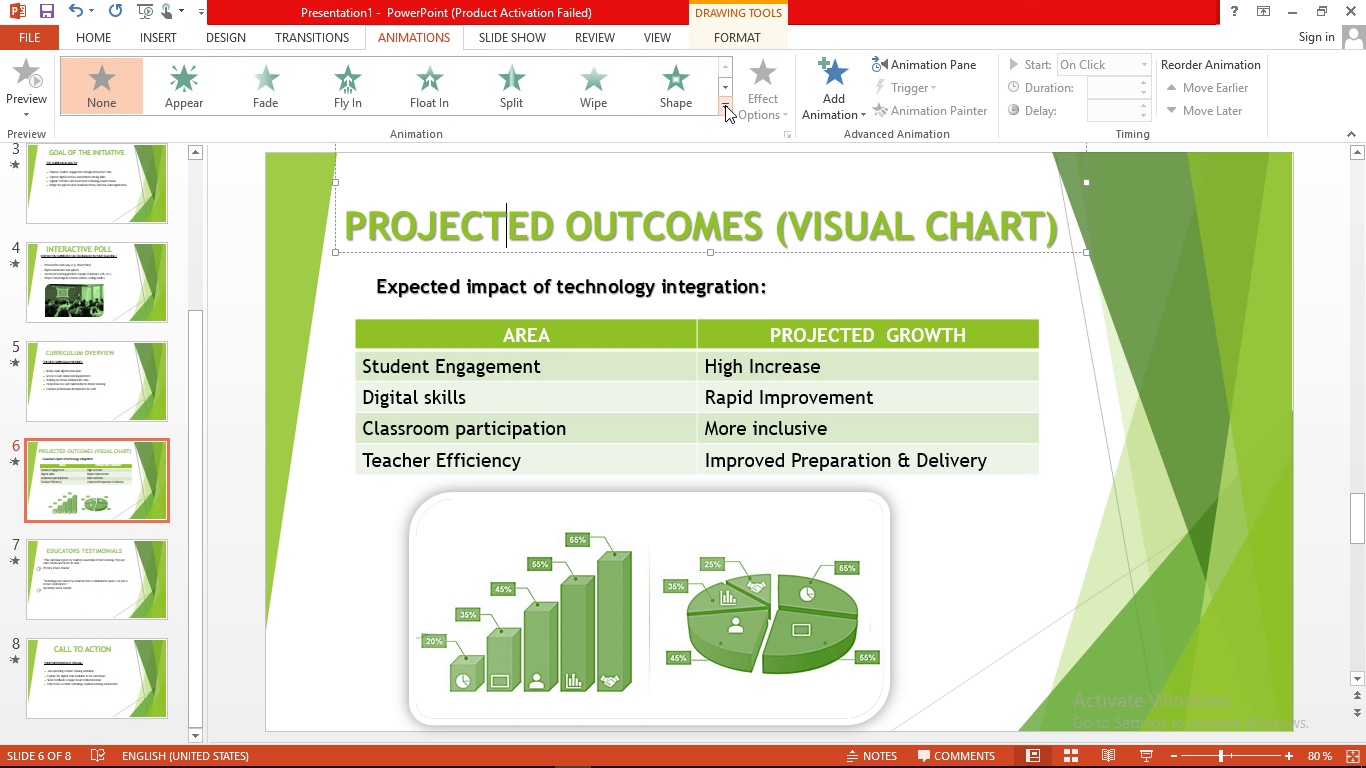 
left_click([725, 105])
 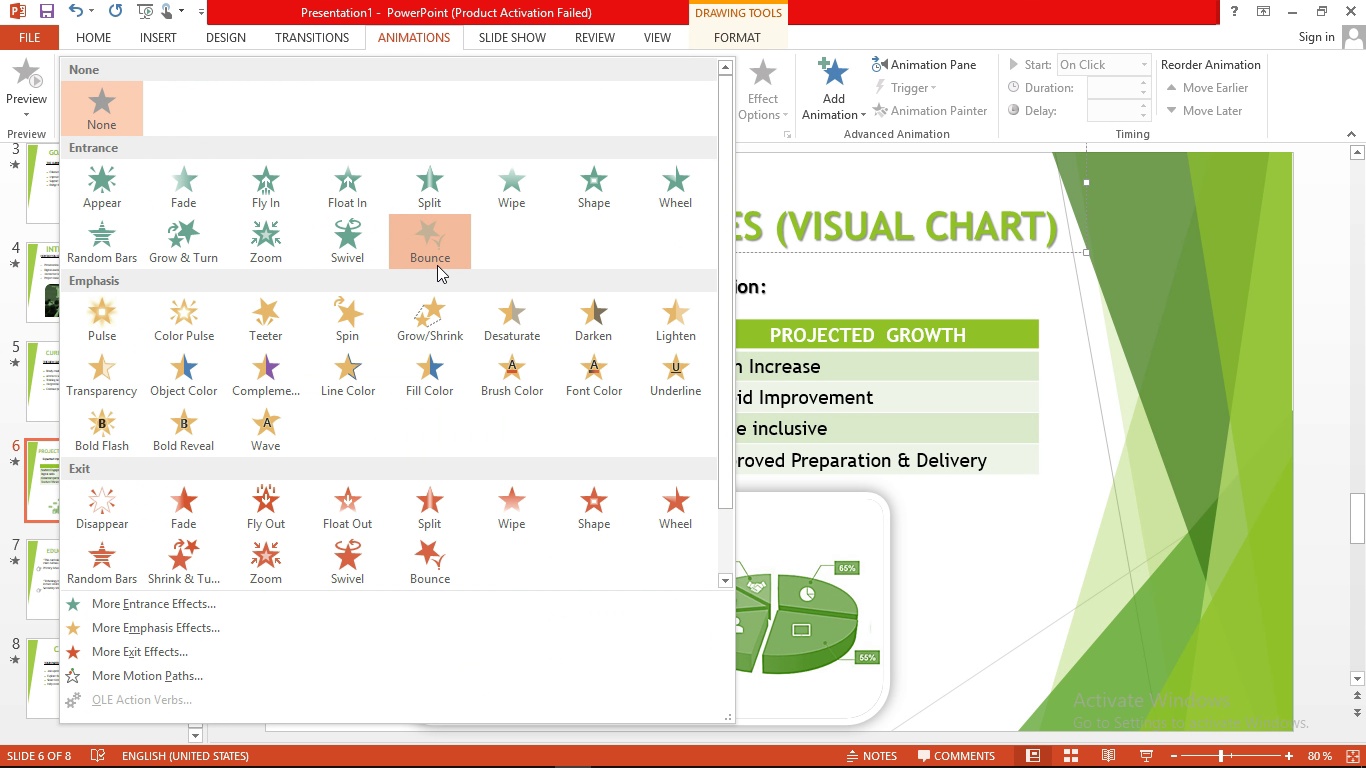 
left_click([437, 265])
 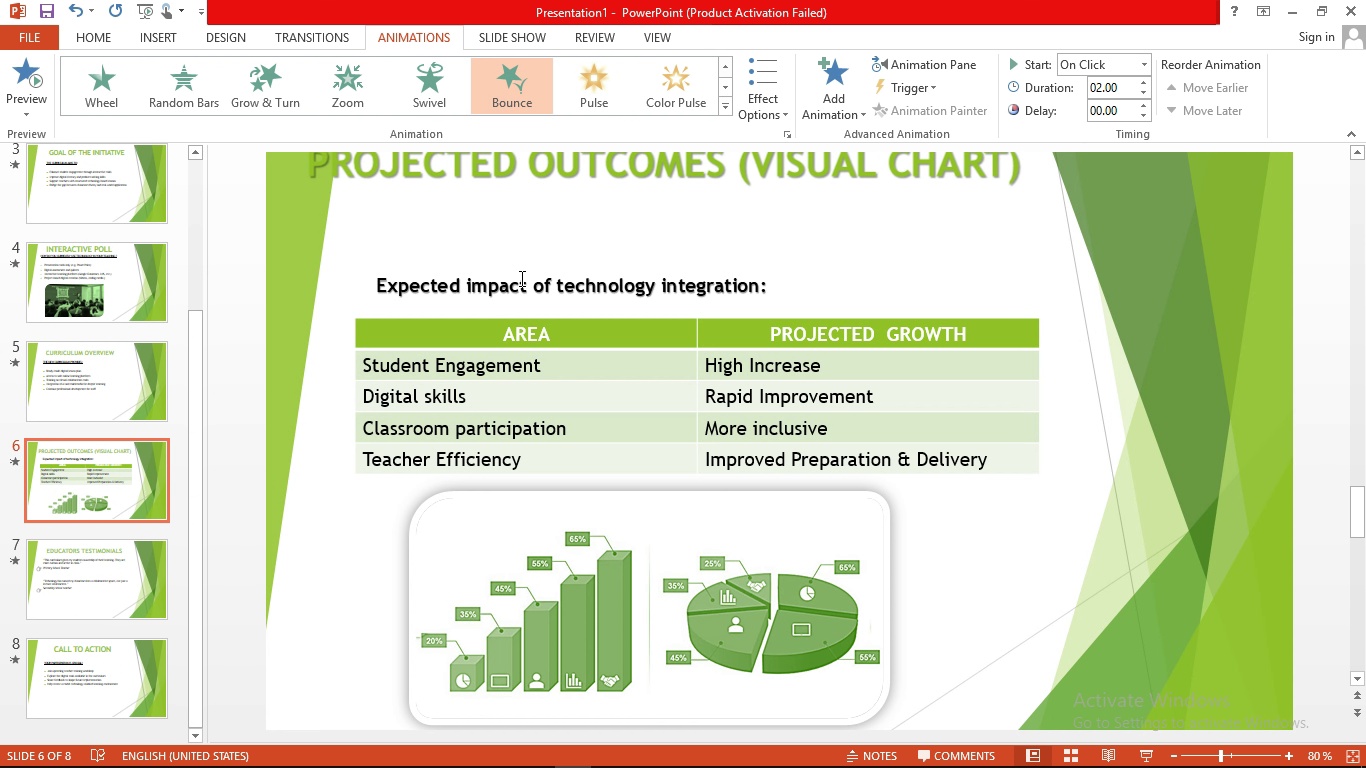 
left_click([528, 272])
 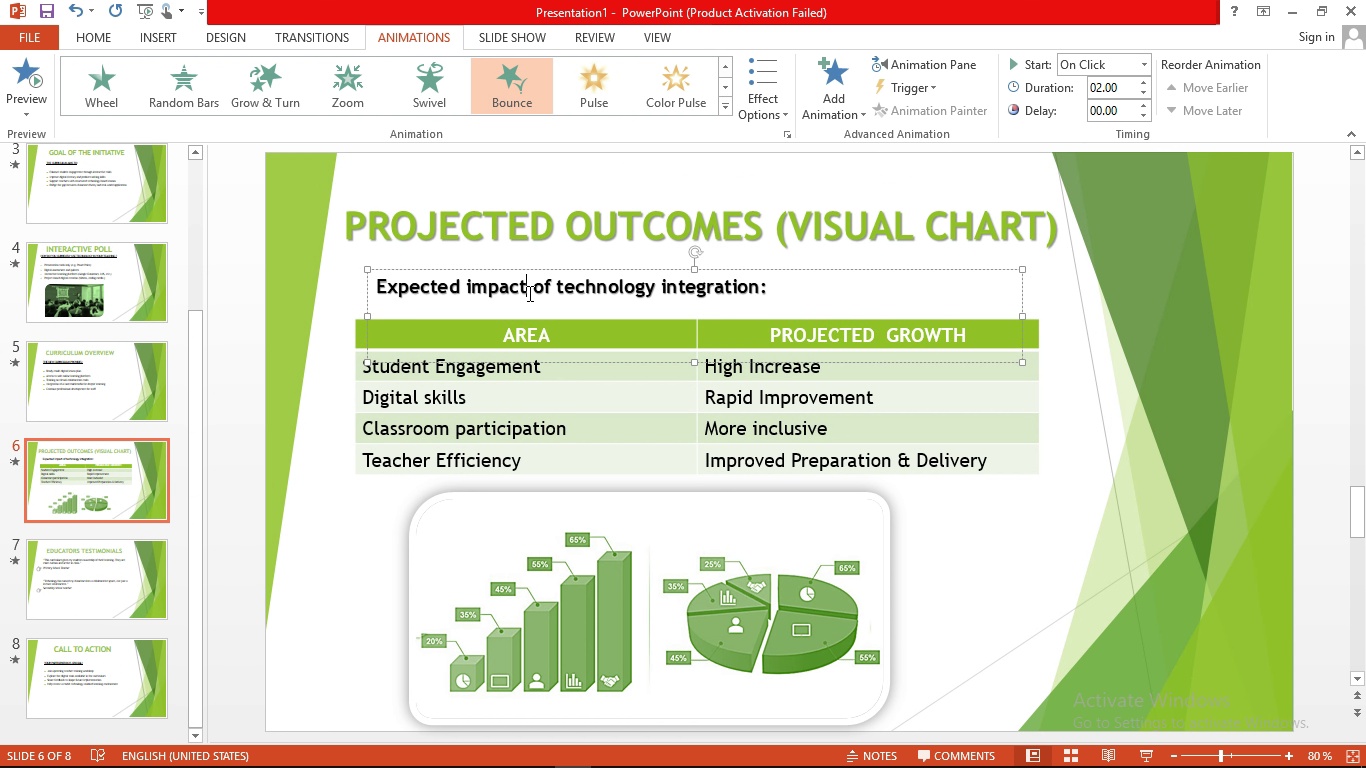 
left_click([528, 293])
 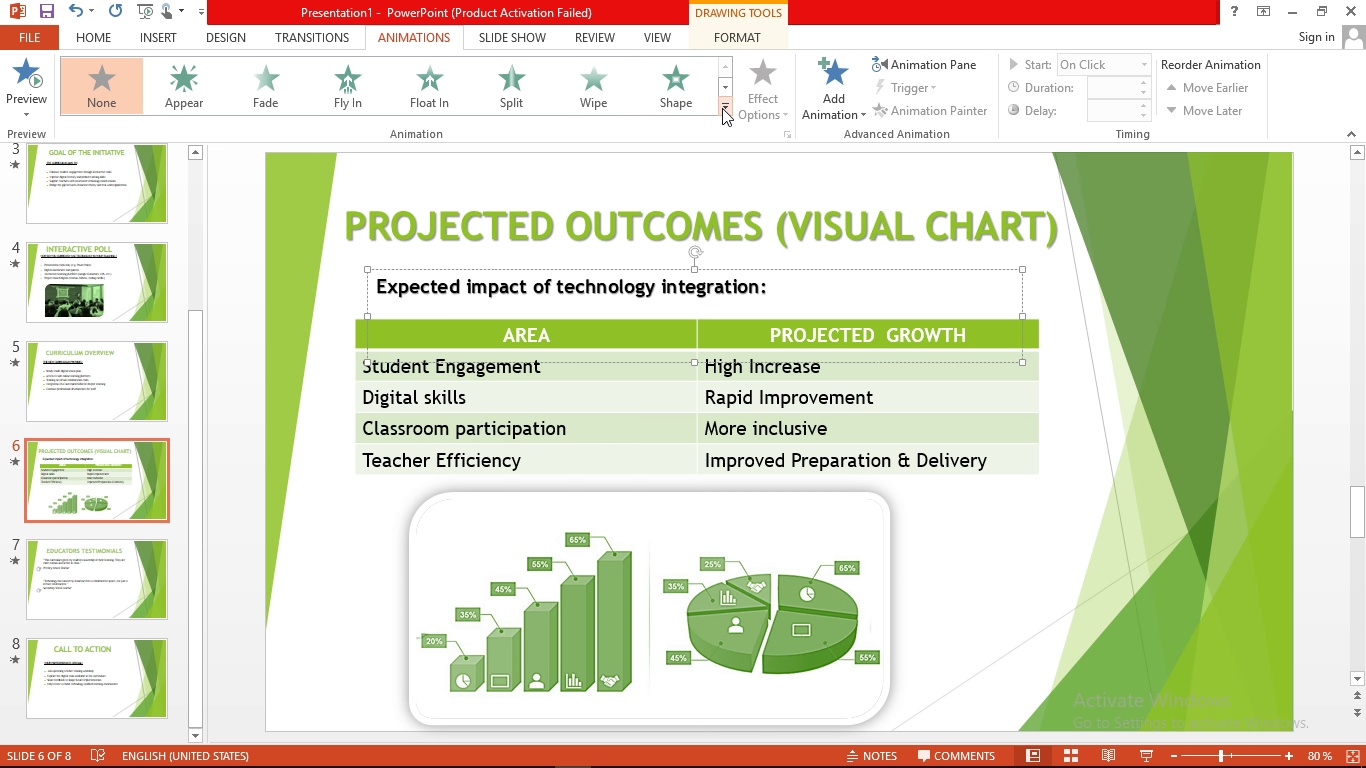 
left_click([723, 108])
 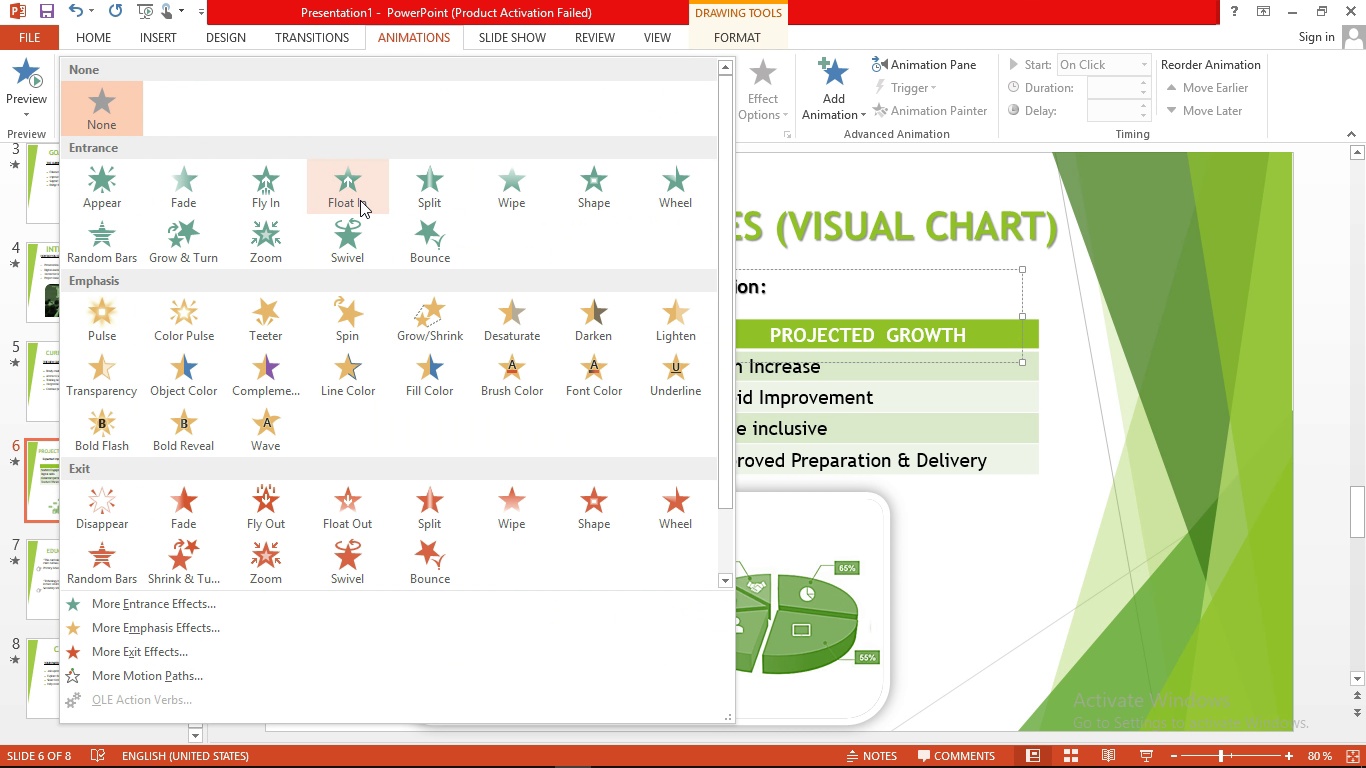 
left_click([362, 193])
 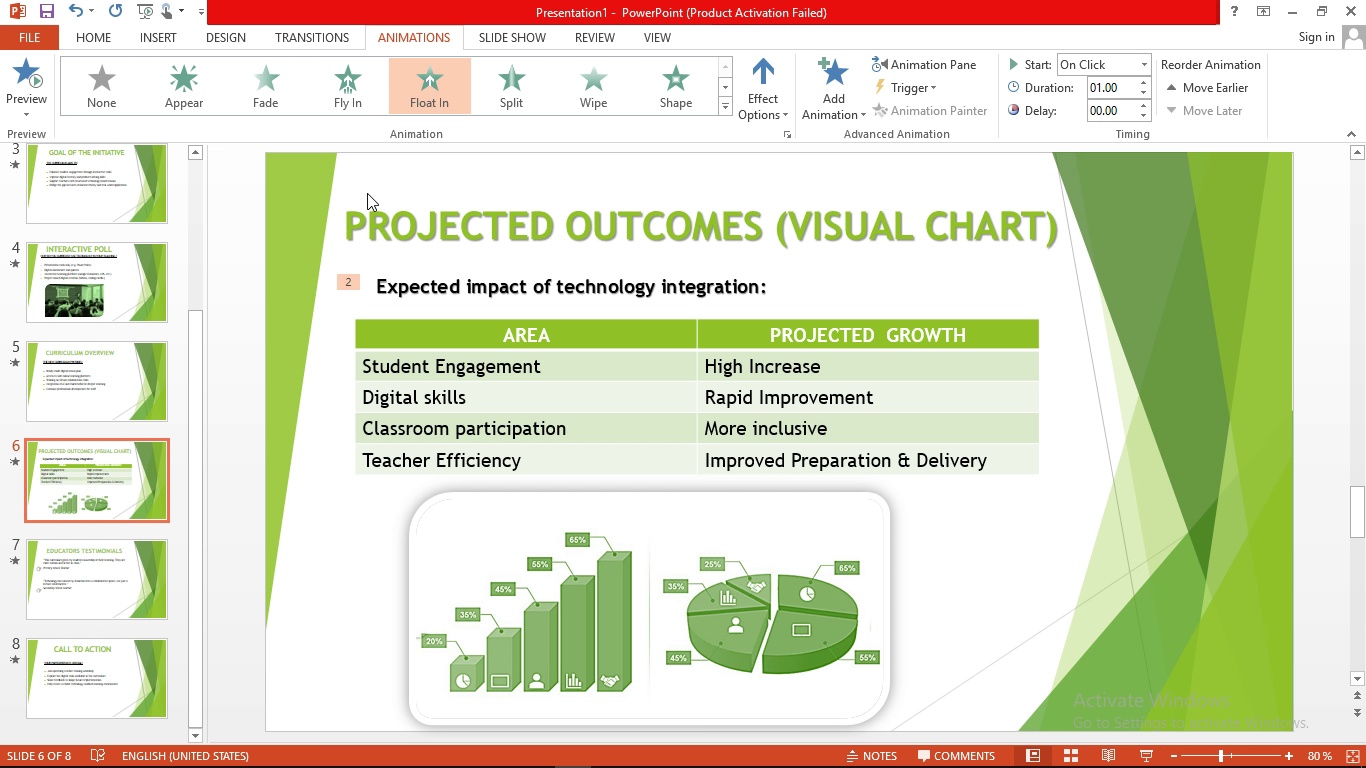 
wait(11.92)
 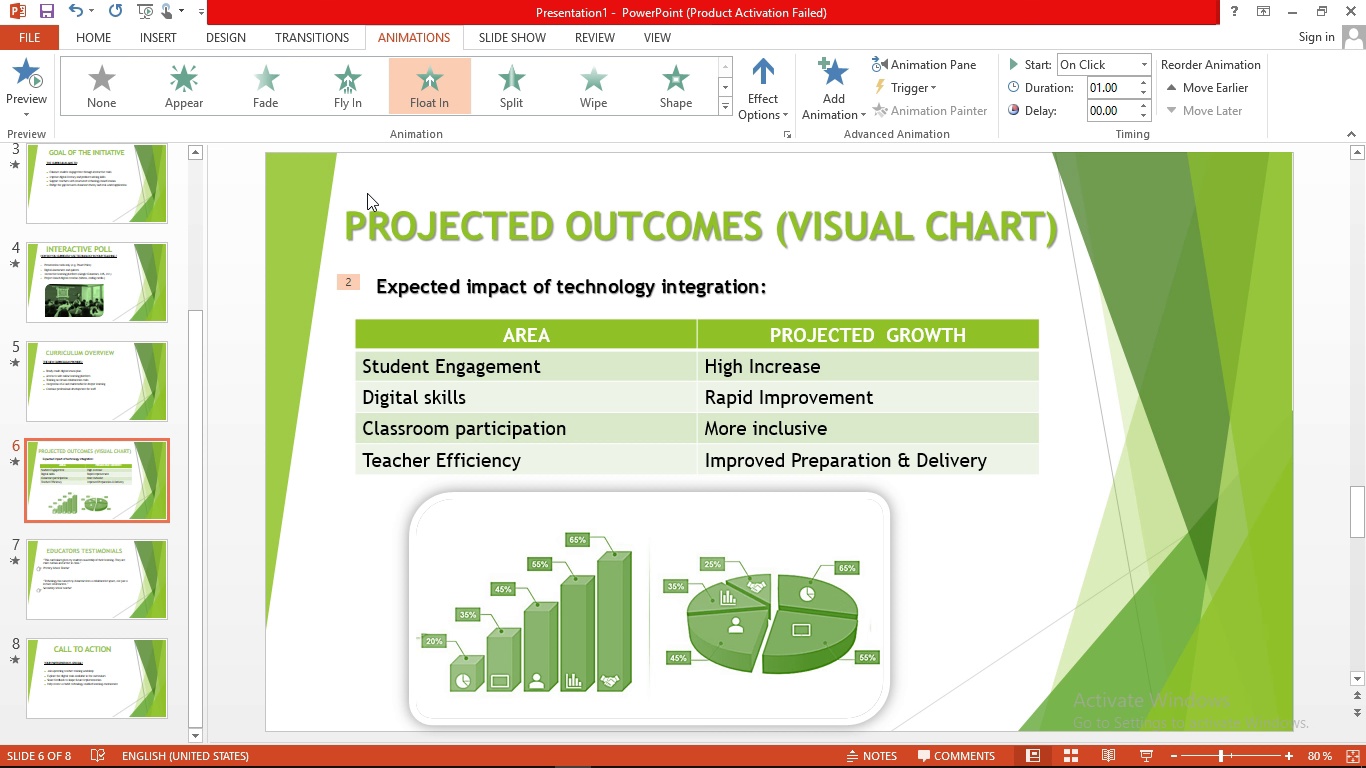 
left_click([453, 371])
 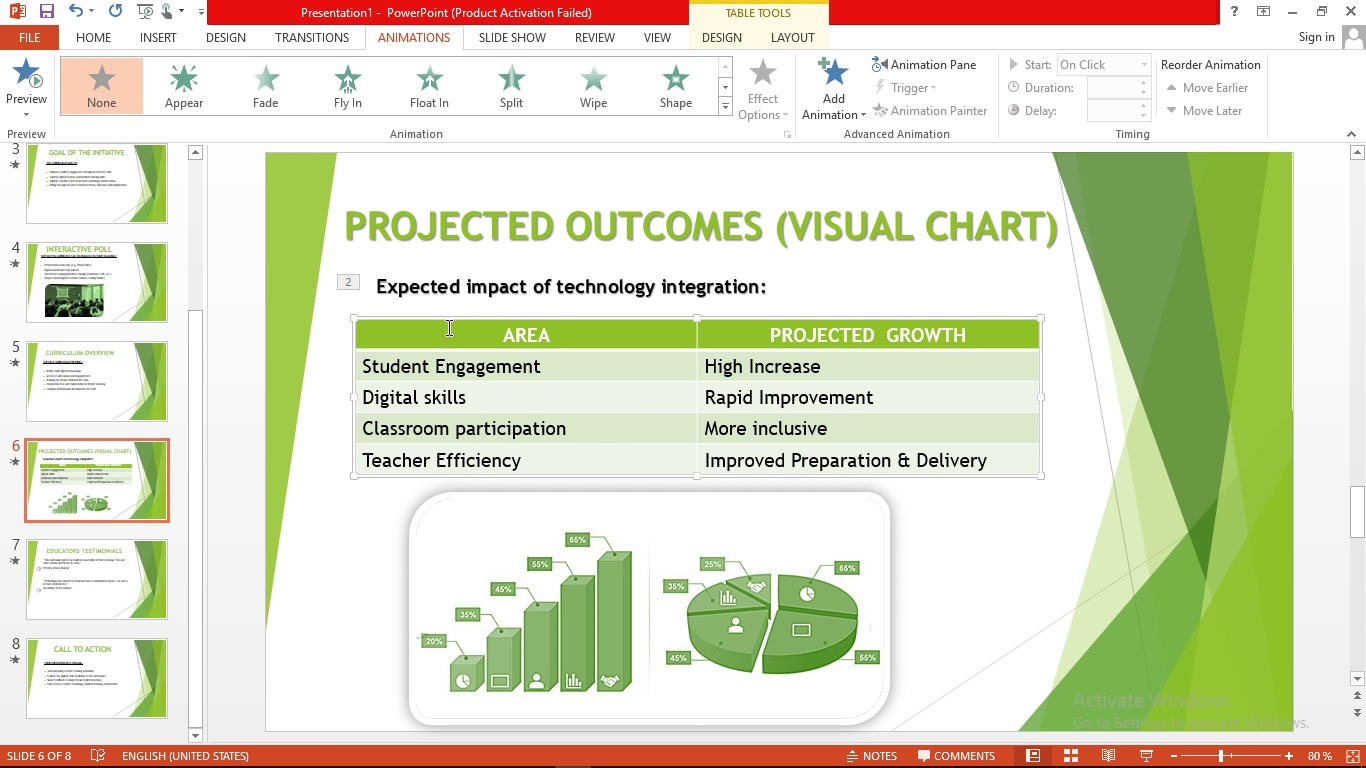 
left_click([447, 327])
 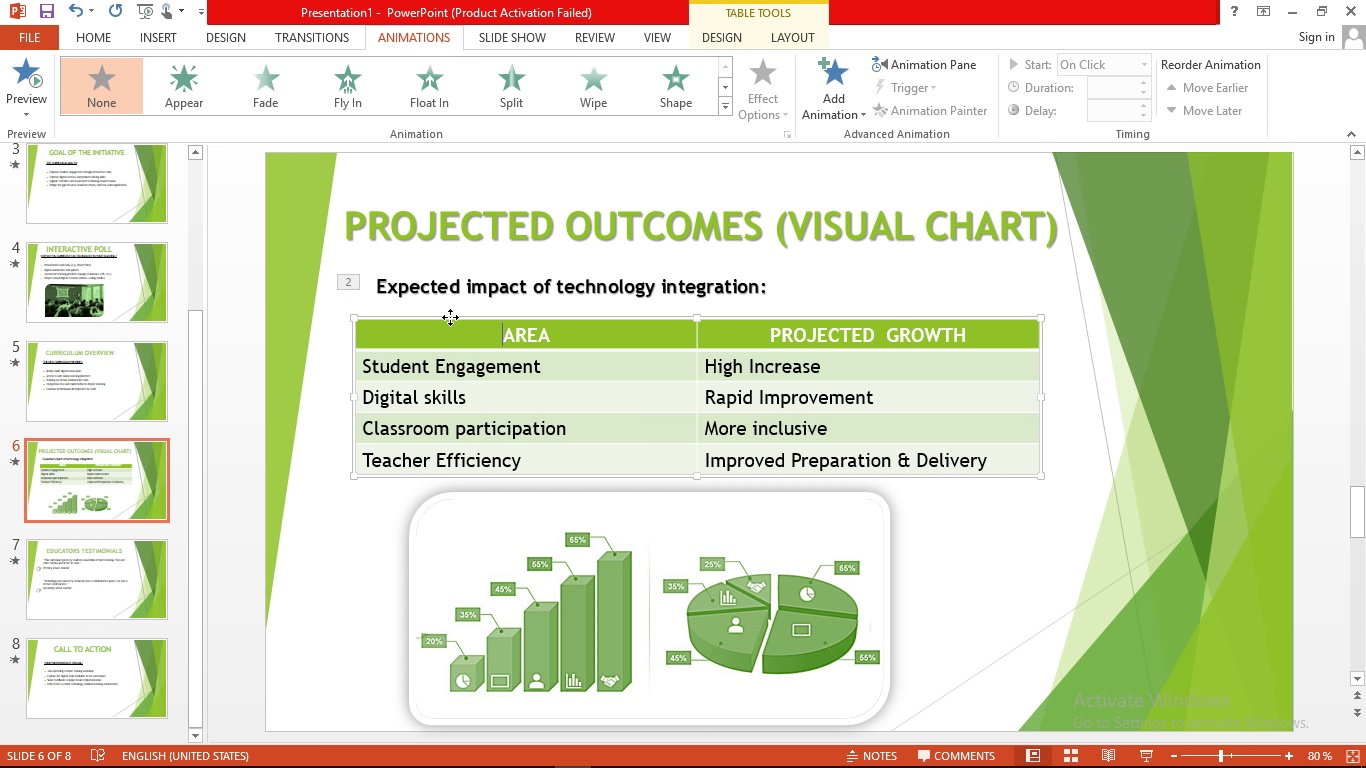 
left_click([450, 317])
 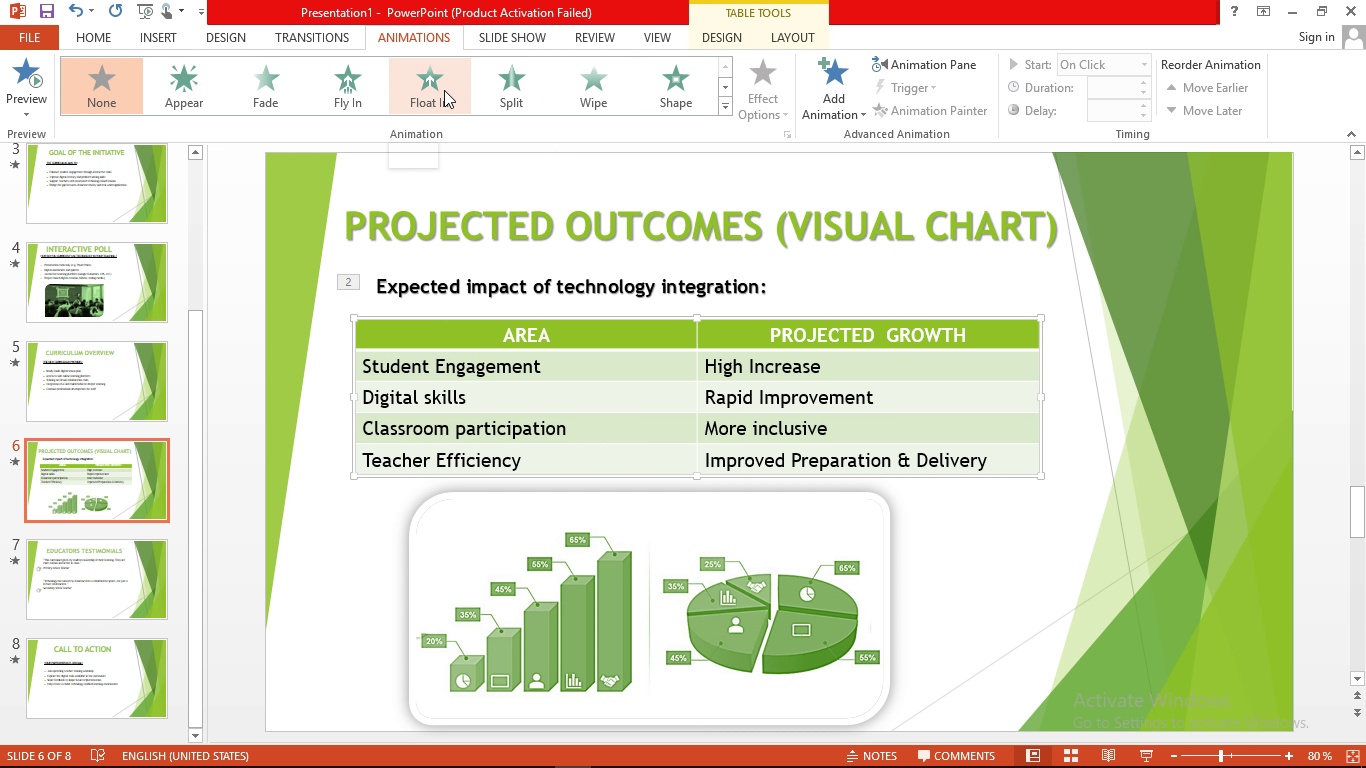 
left_click([444, 90])
 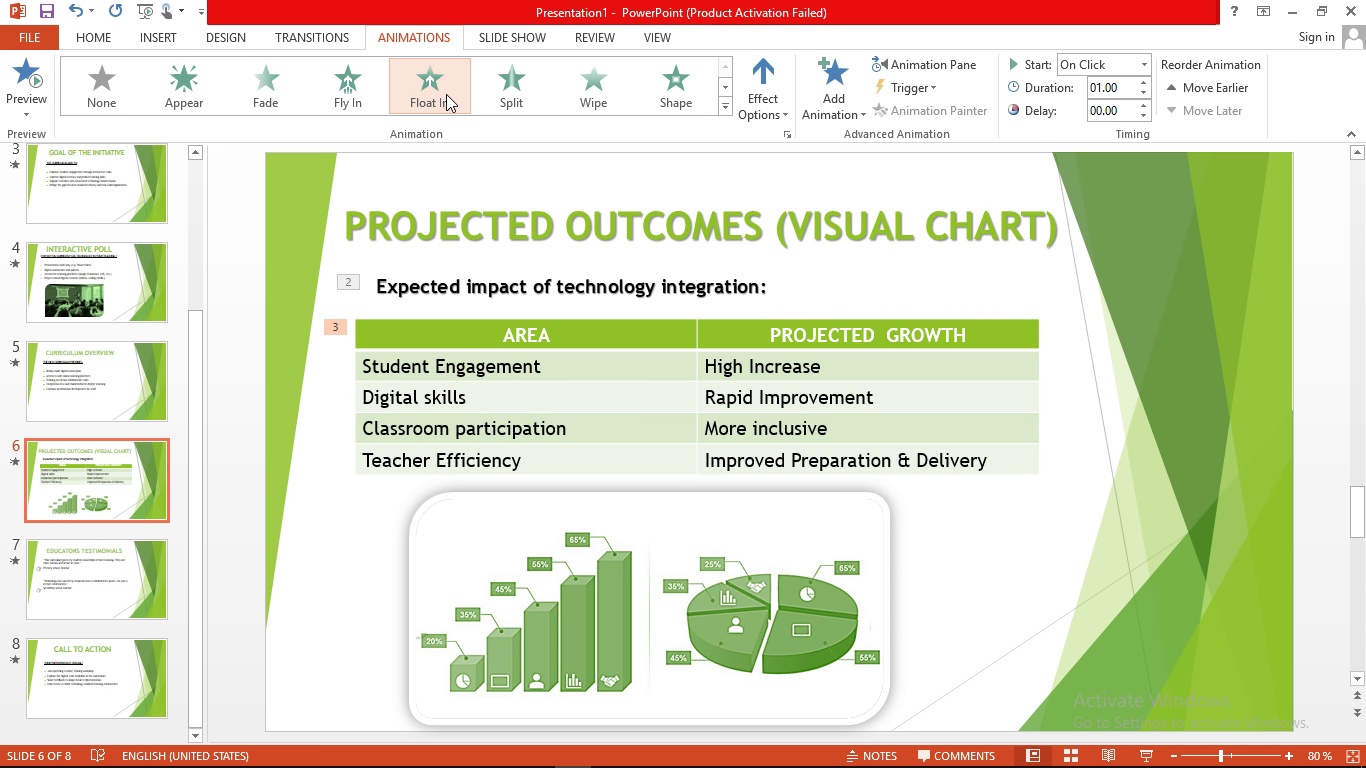 
wait(10.05)
 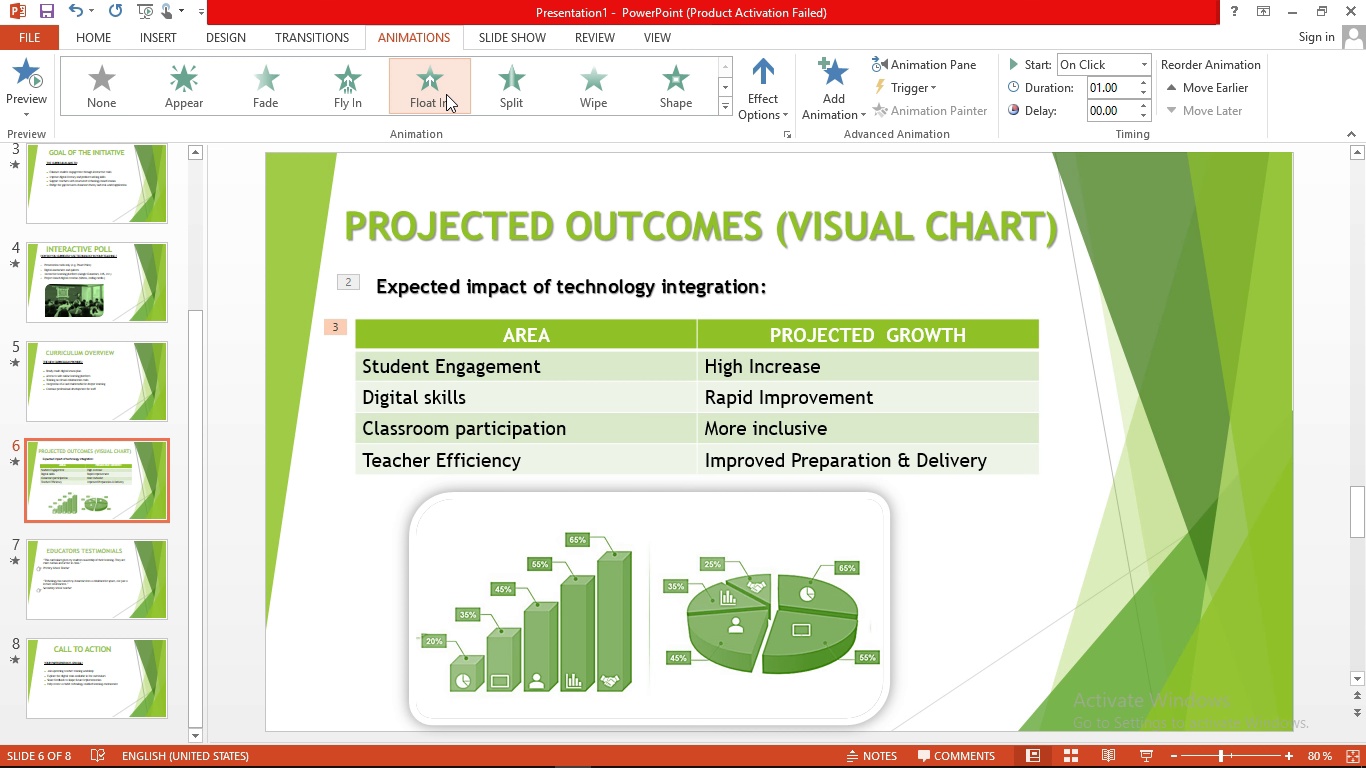 
left_click([646, 507])
 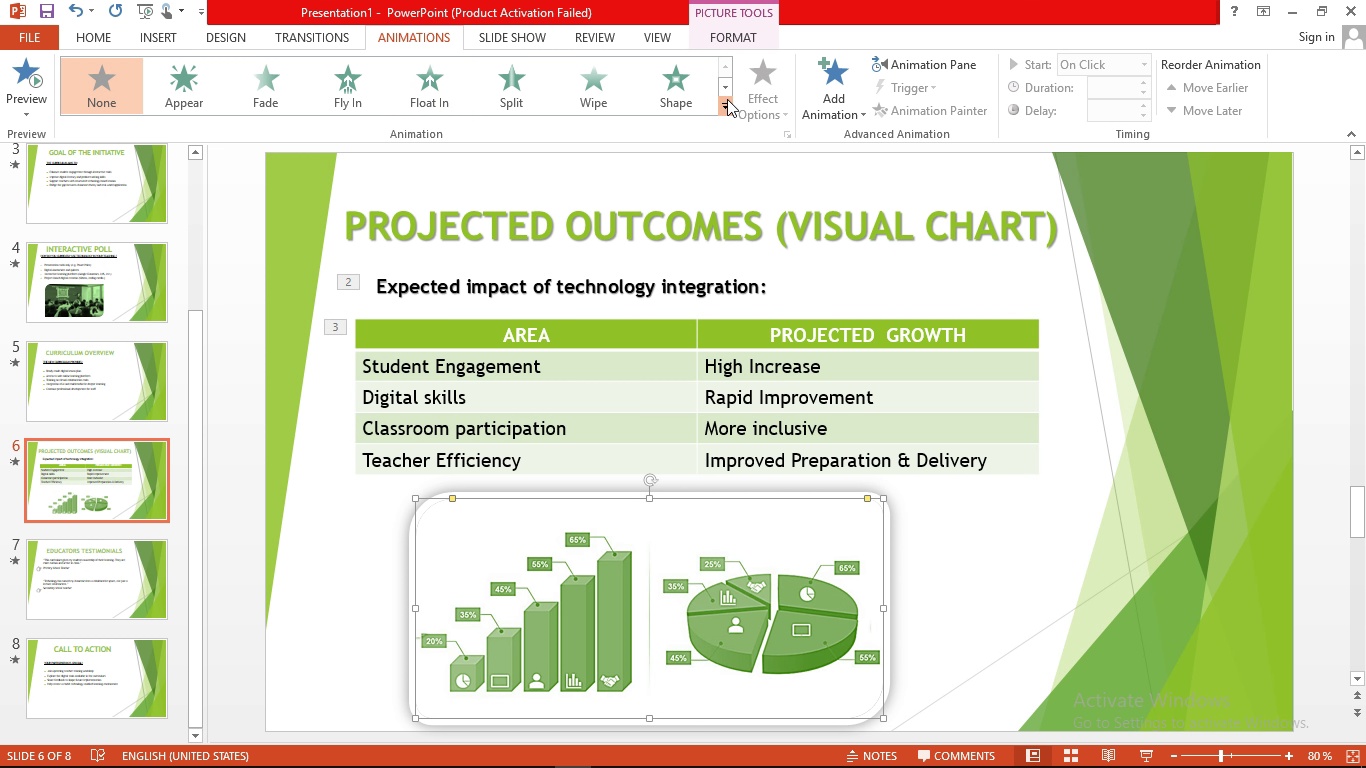 
left_click([727, 99])
 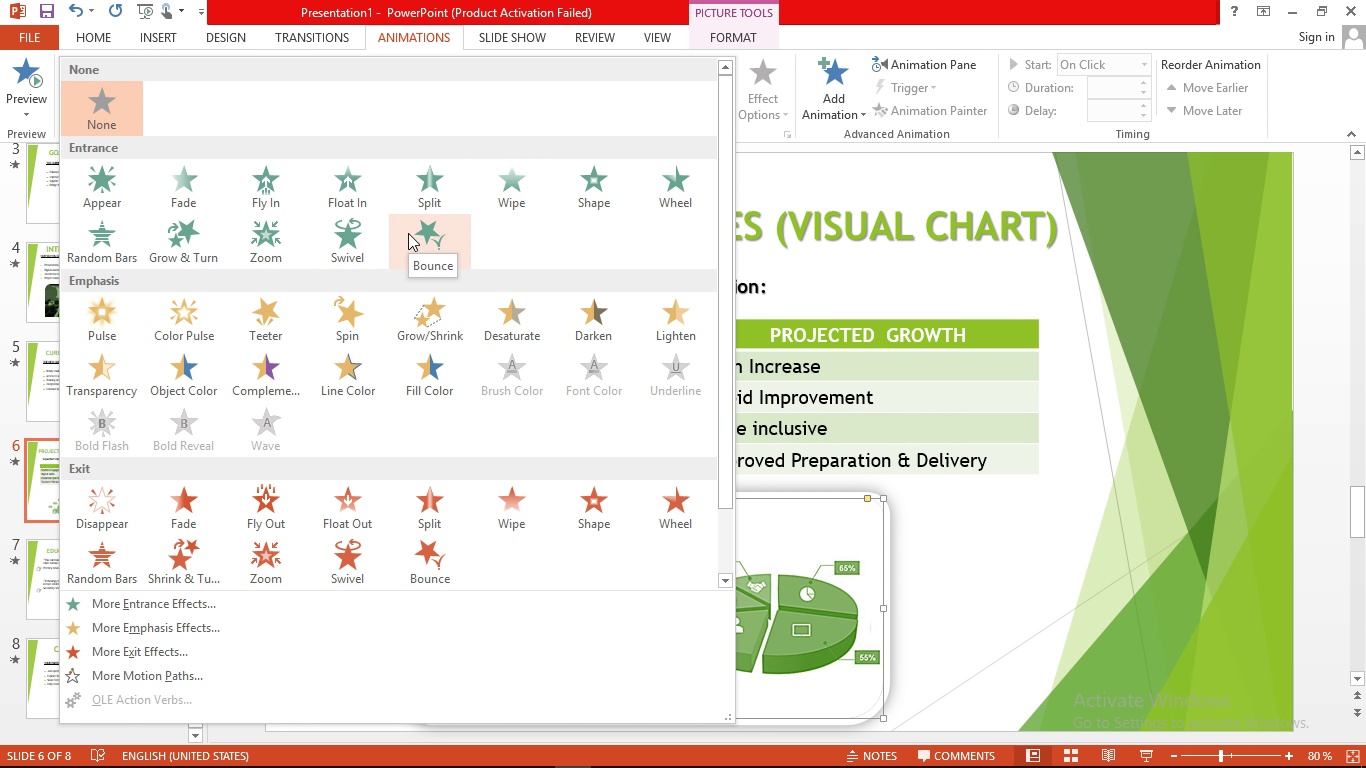 
wait(8.37)
 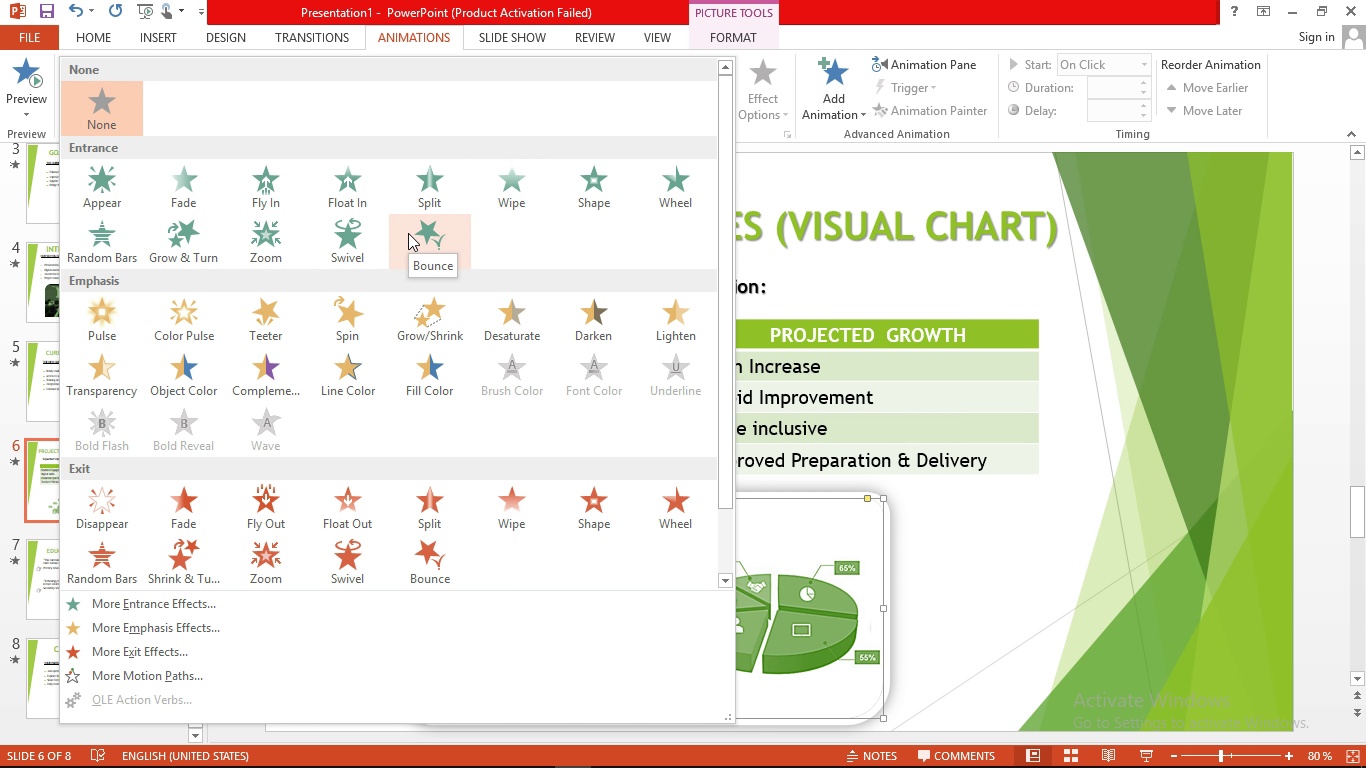 
left_click([408, 233])
 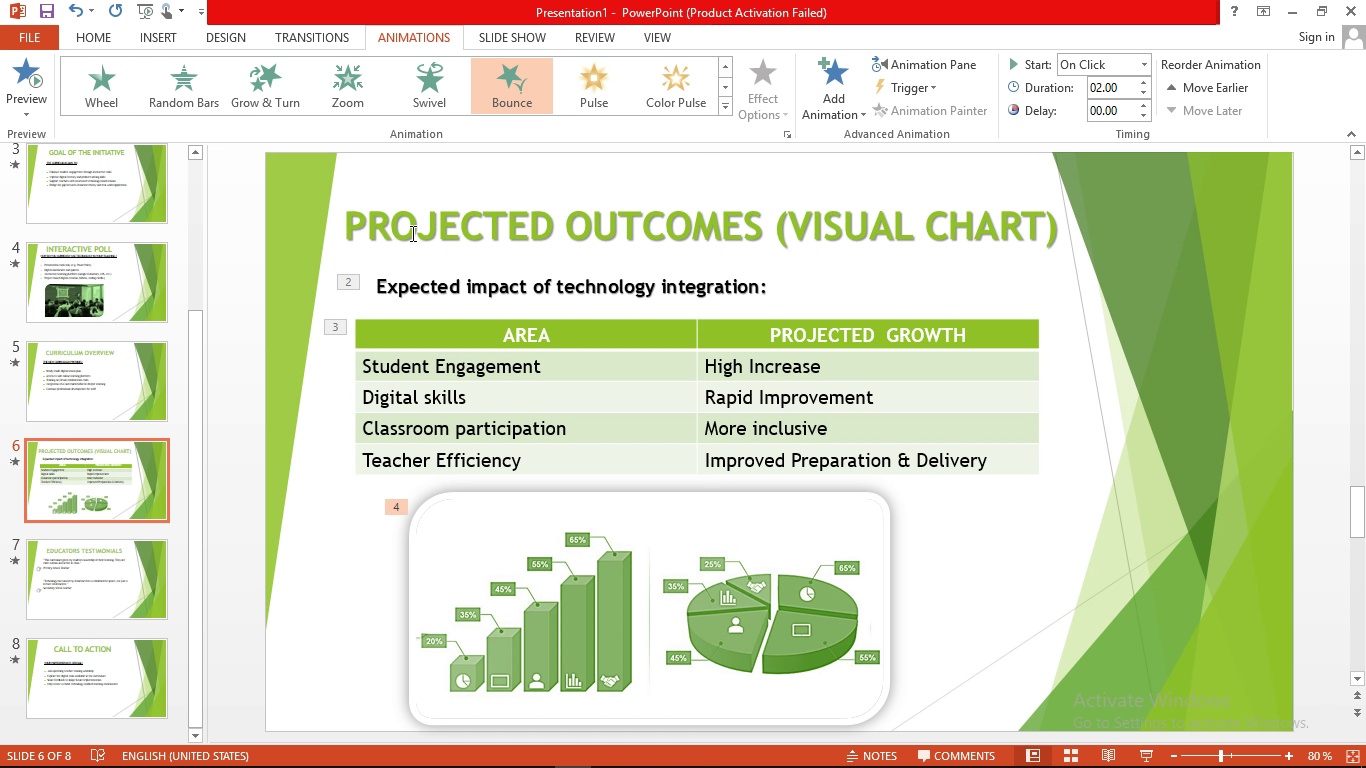 
wait(13.16)
 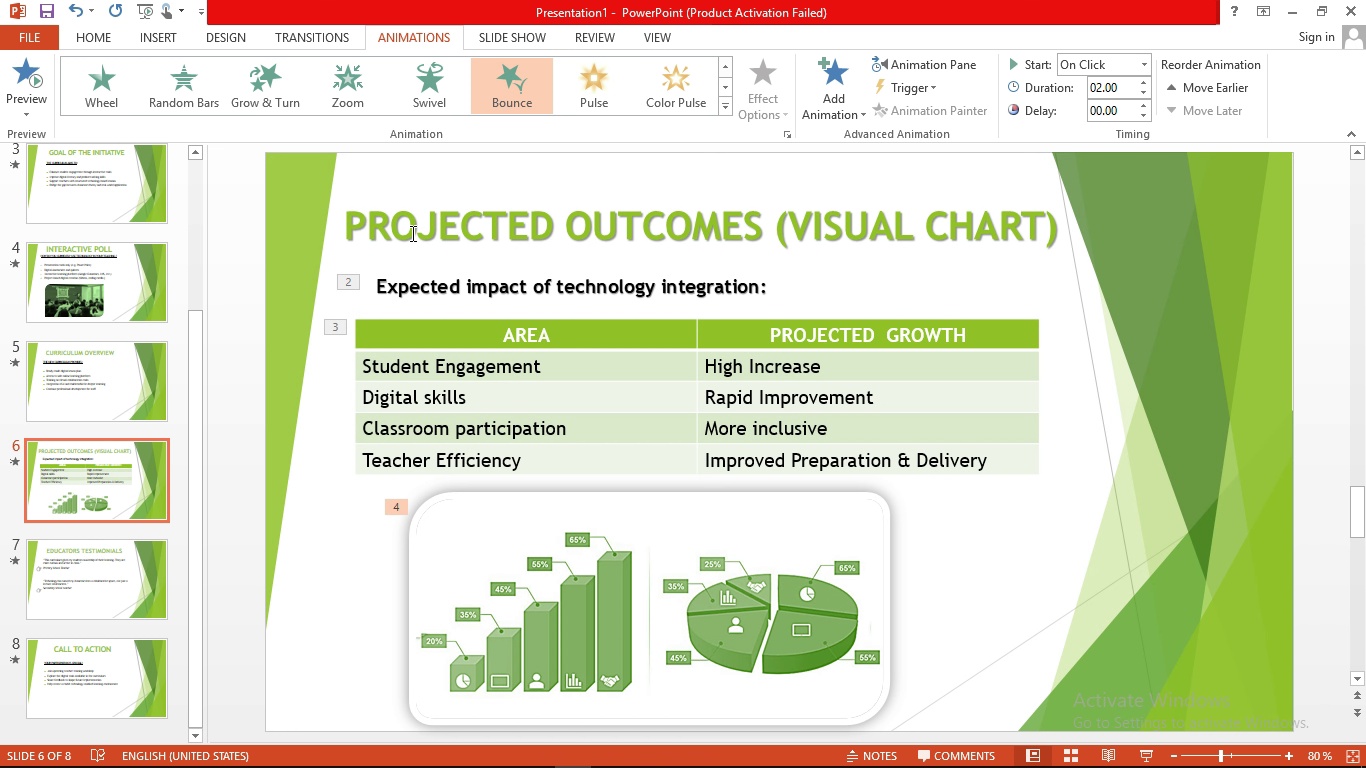 
left_click([604, 228])
 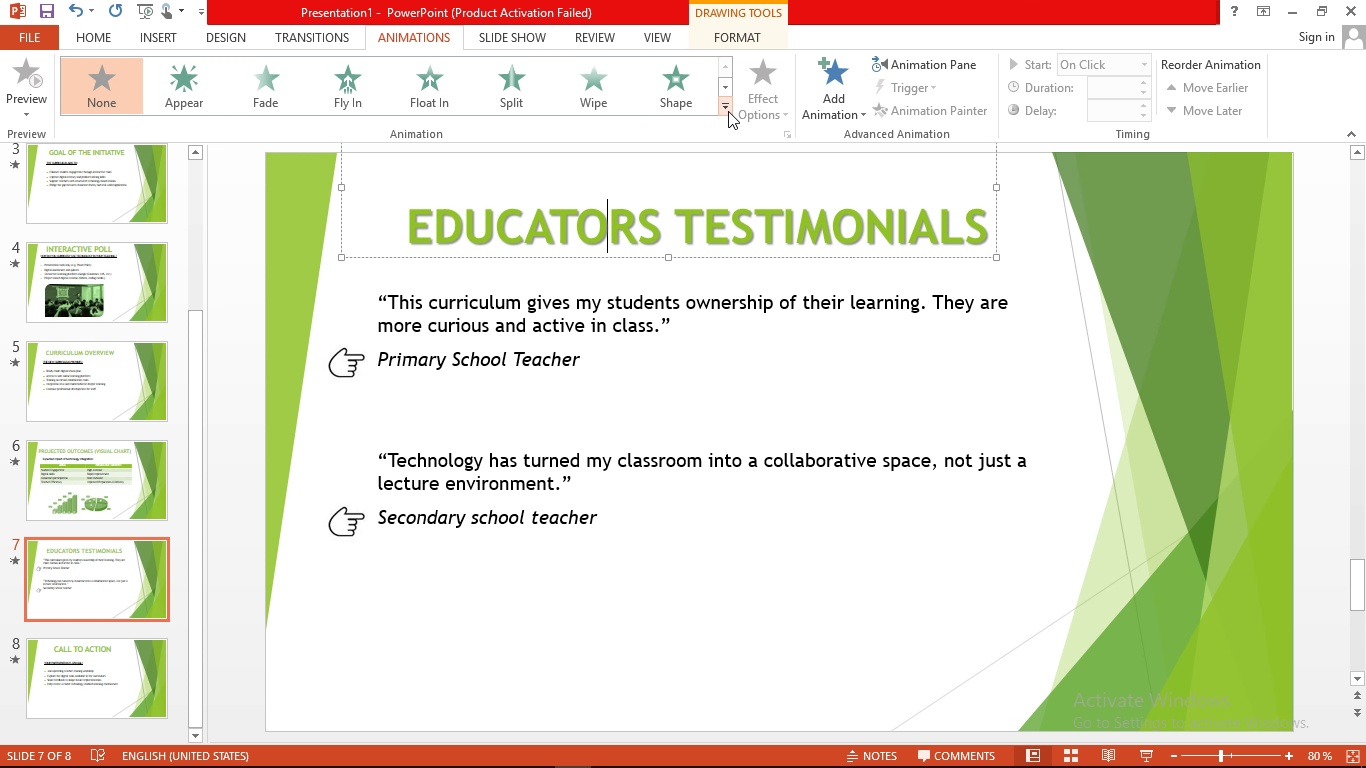 
left_click([728, 111])
 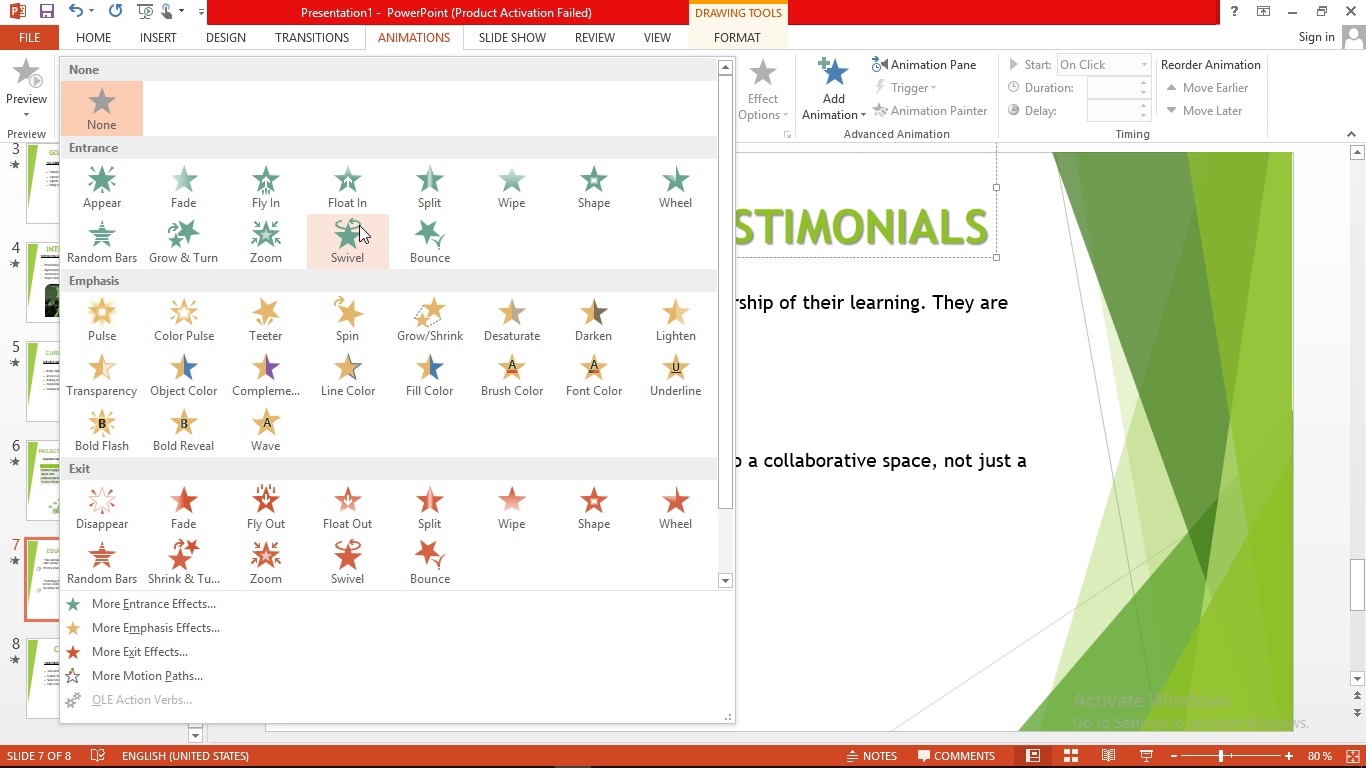 
left_click([431, 237])
 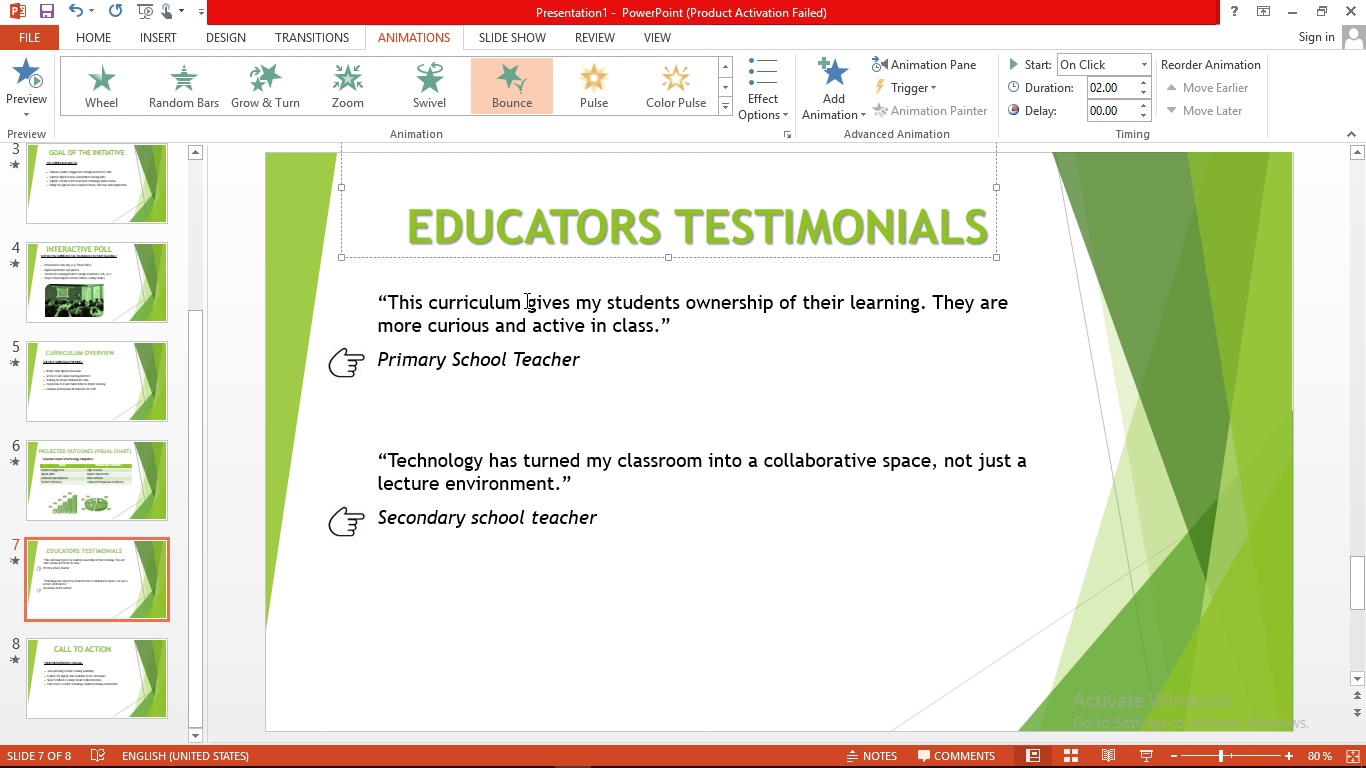 
double_click([525, 300])
 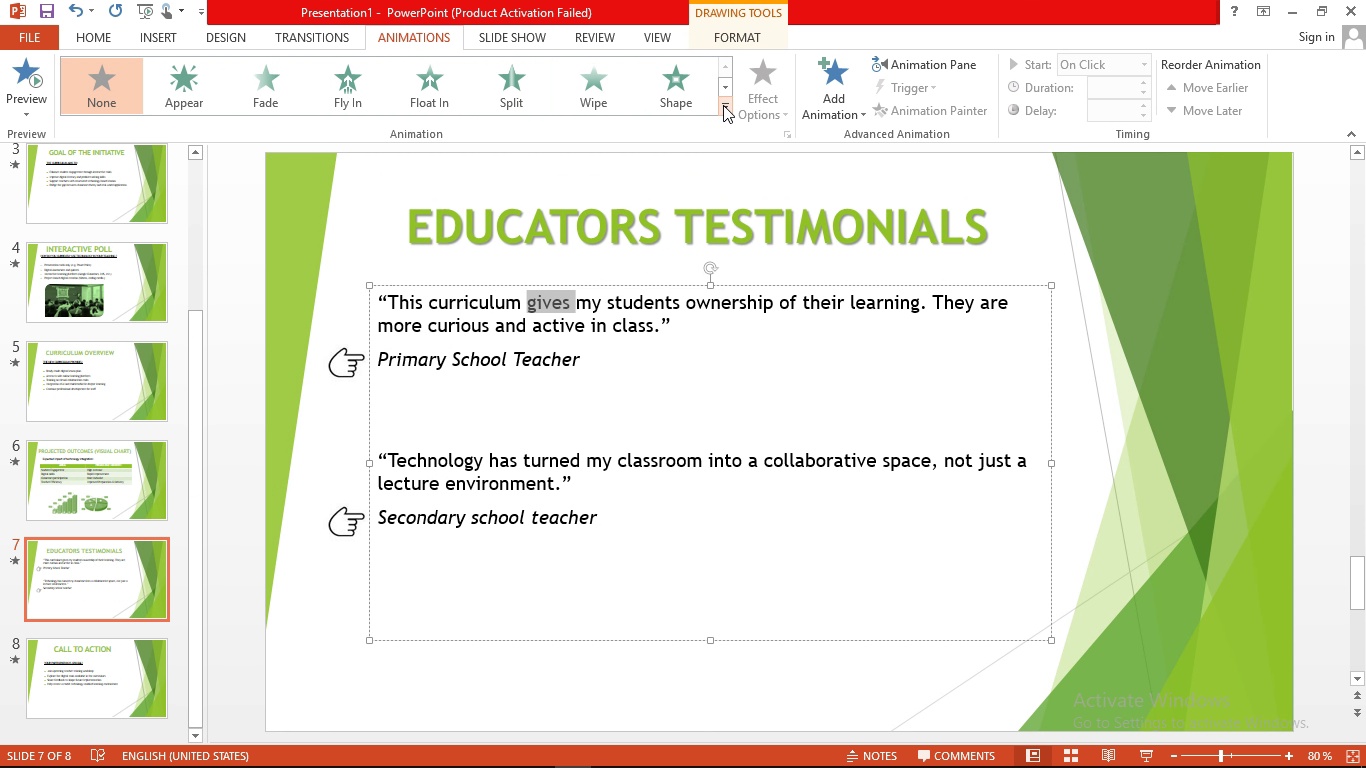 
left_click([723, 105])
 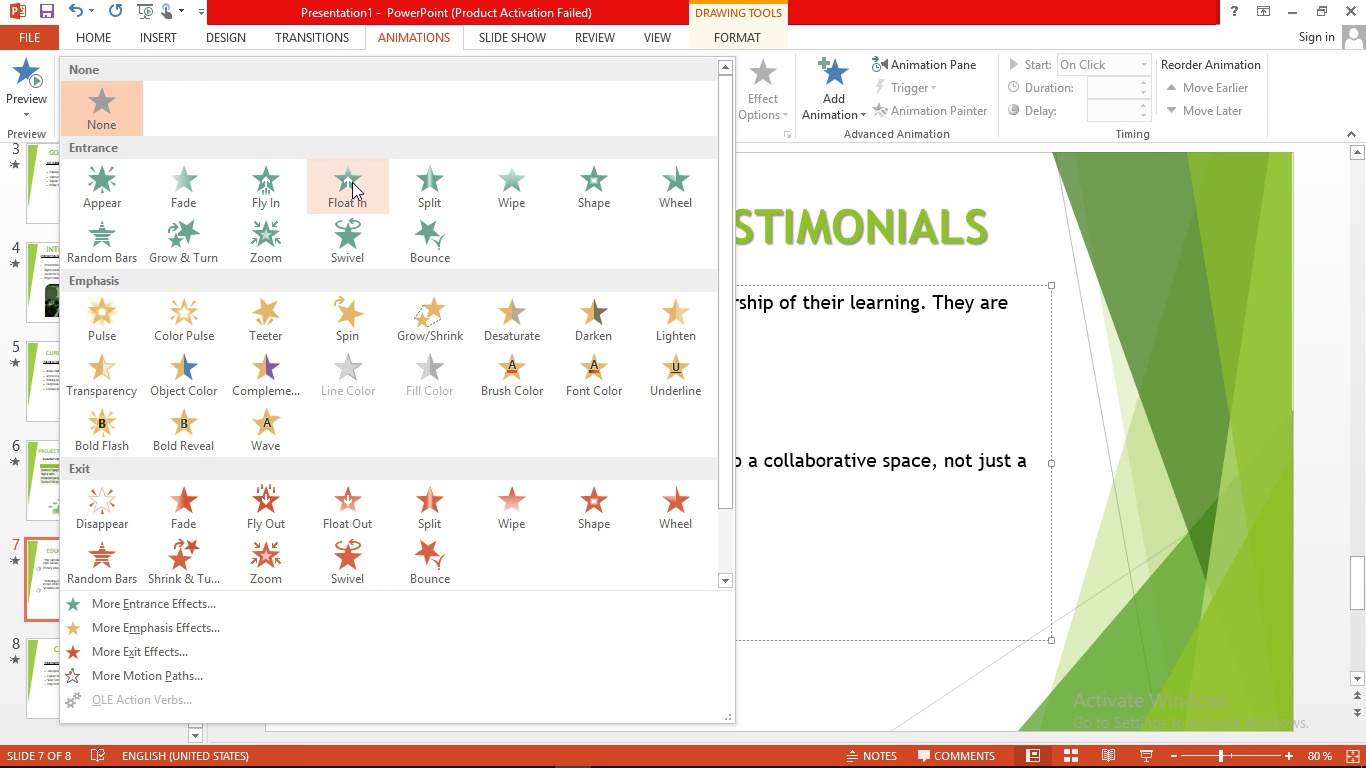 
left_click([352, 182])
 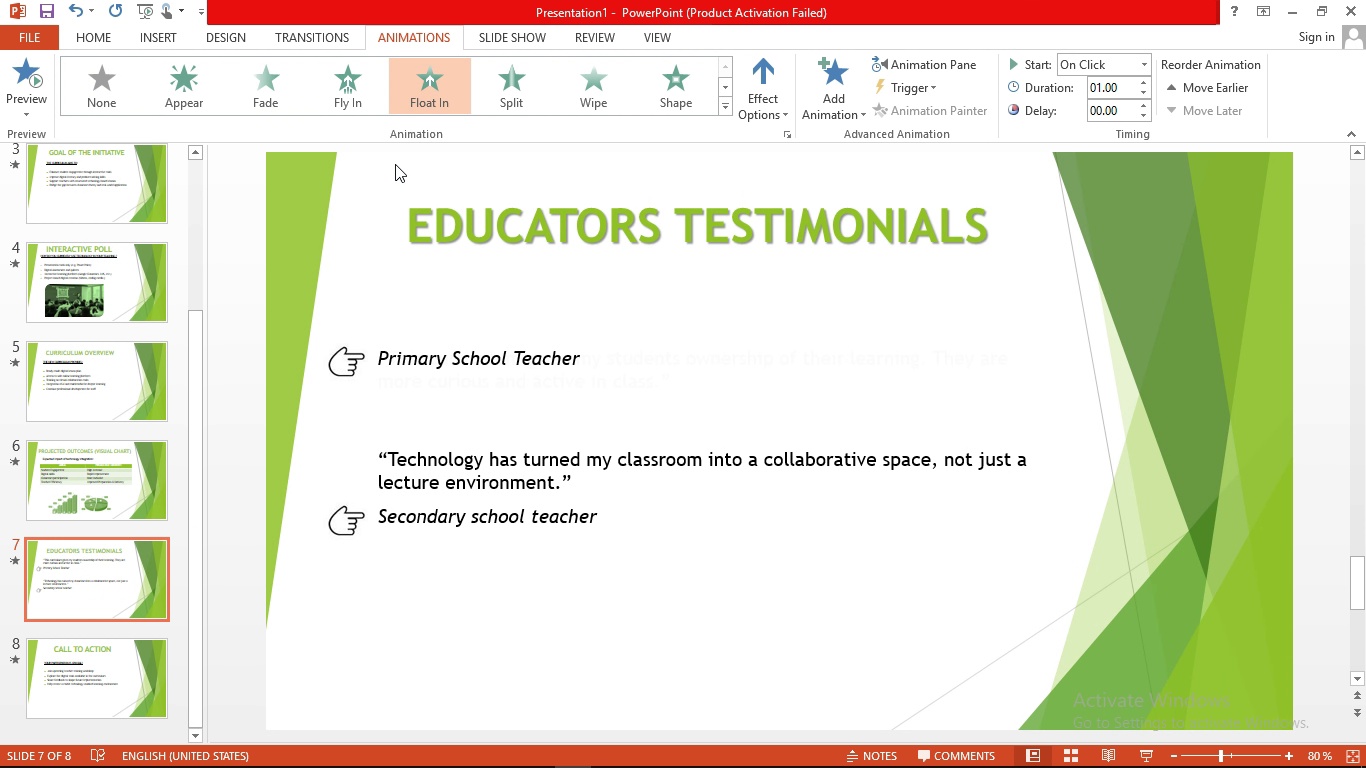 
mouse_move([410, 172])
 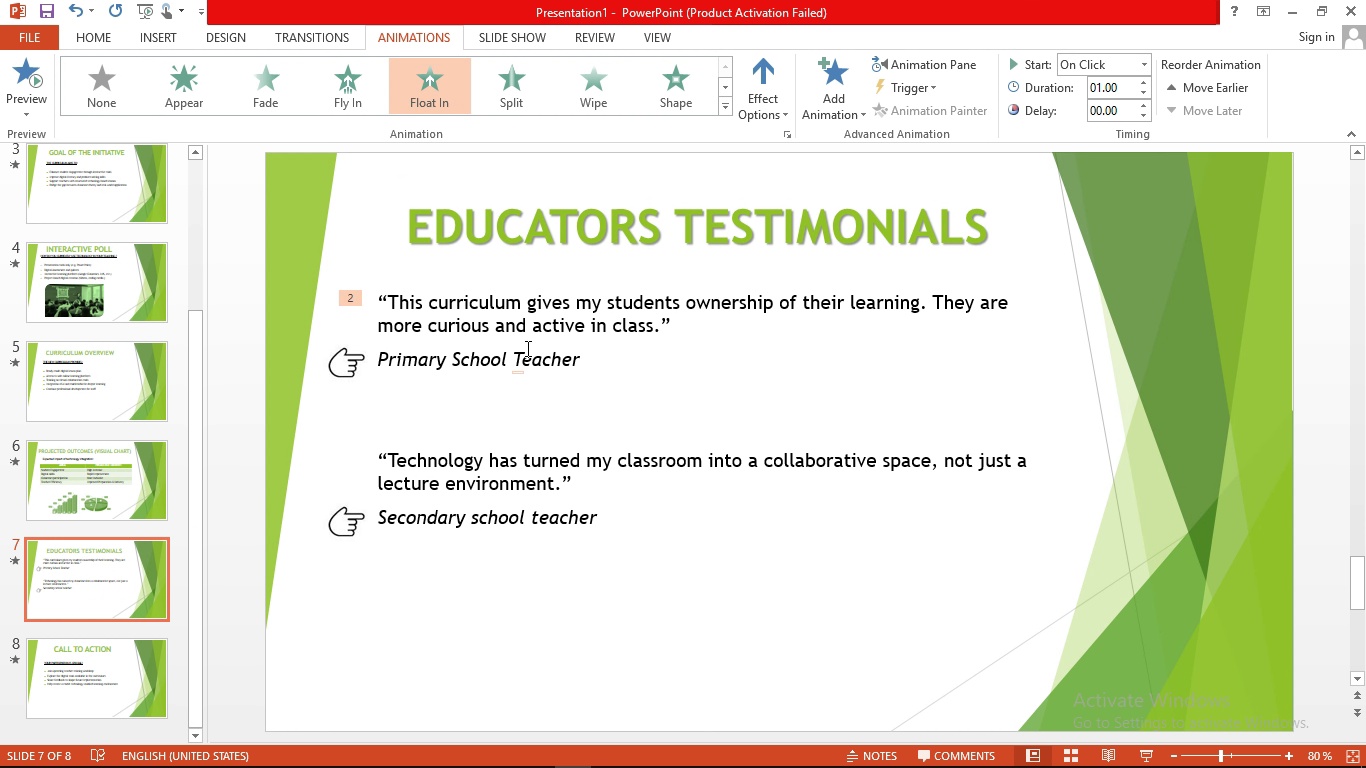 
left_click([526, 348])
 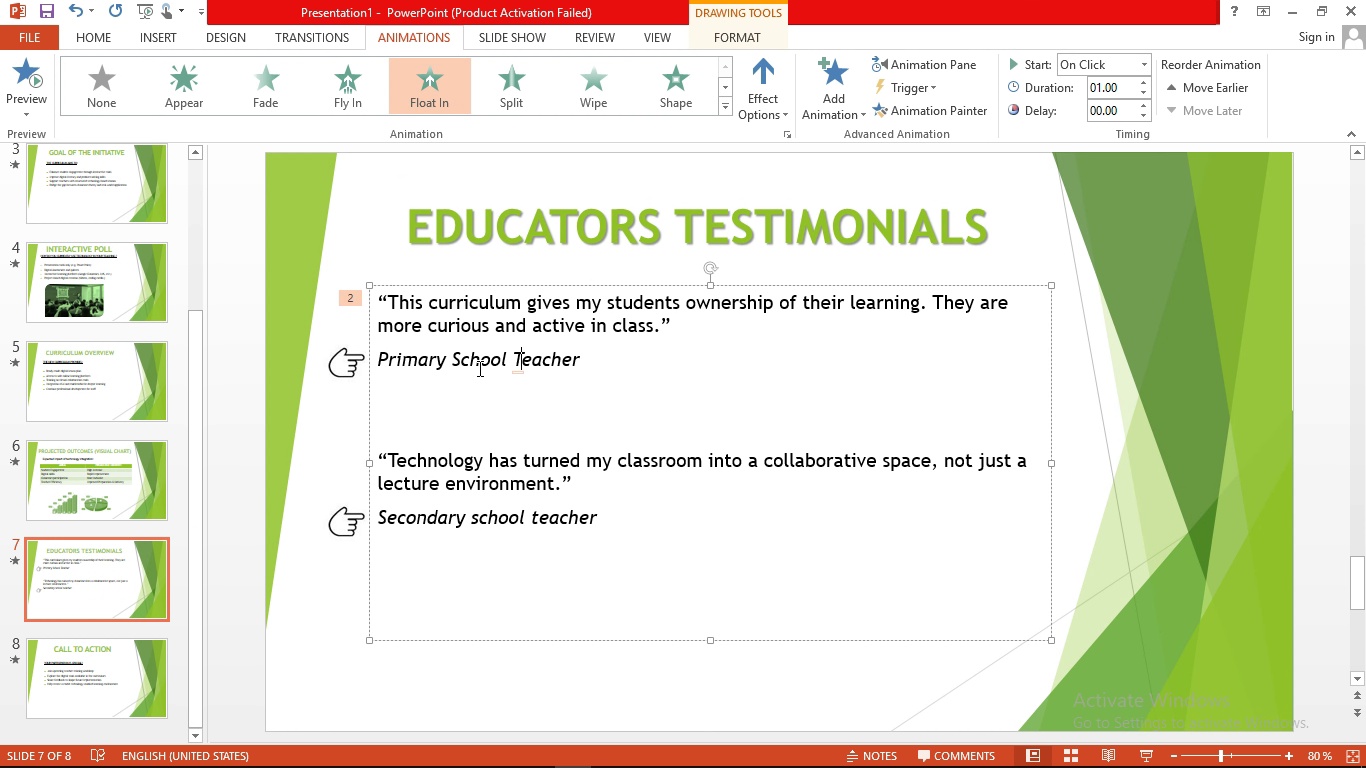 
left_click([593, 369])
 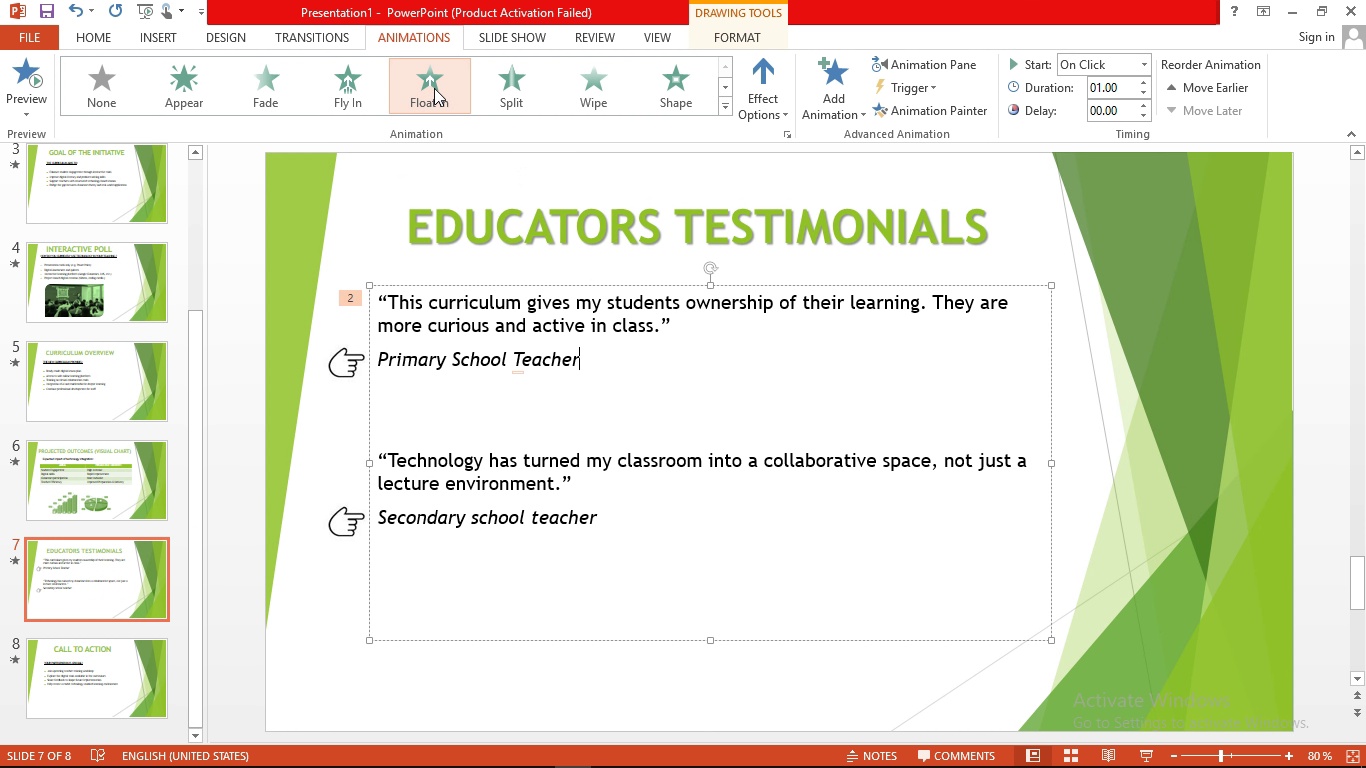 
left_click([434, 87])
 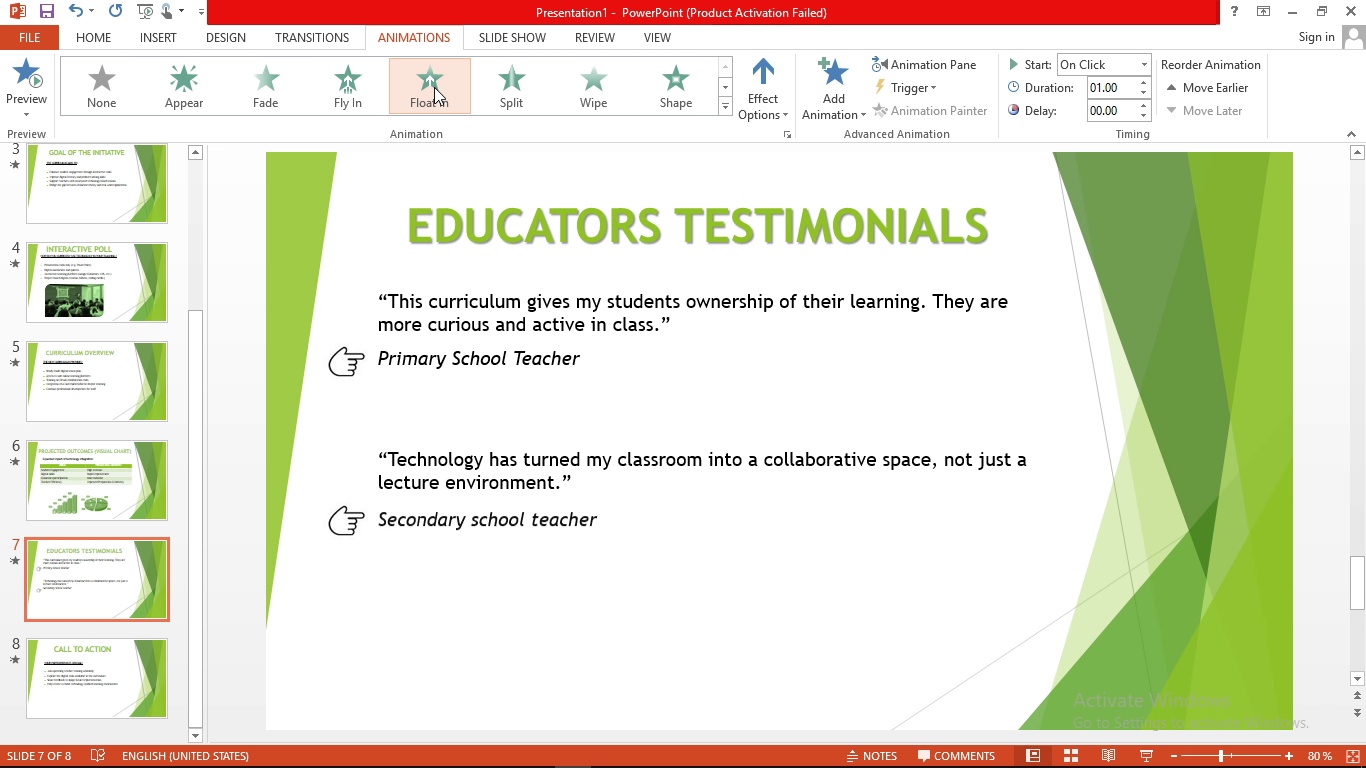 
wait(5.46)
 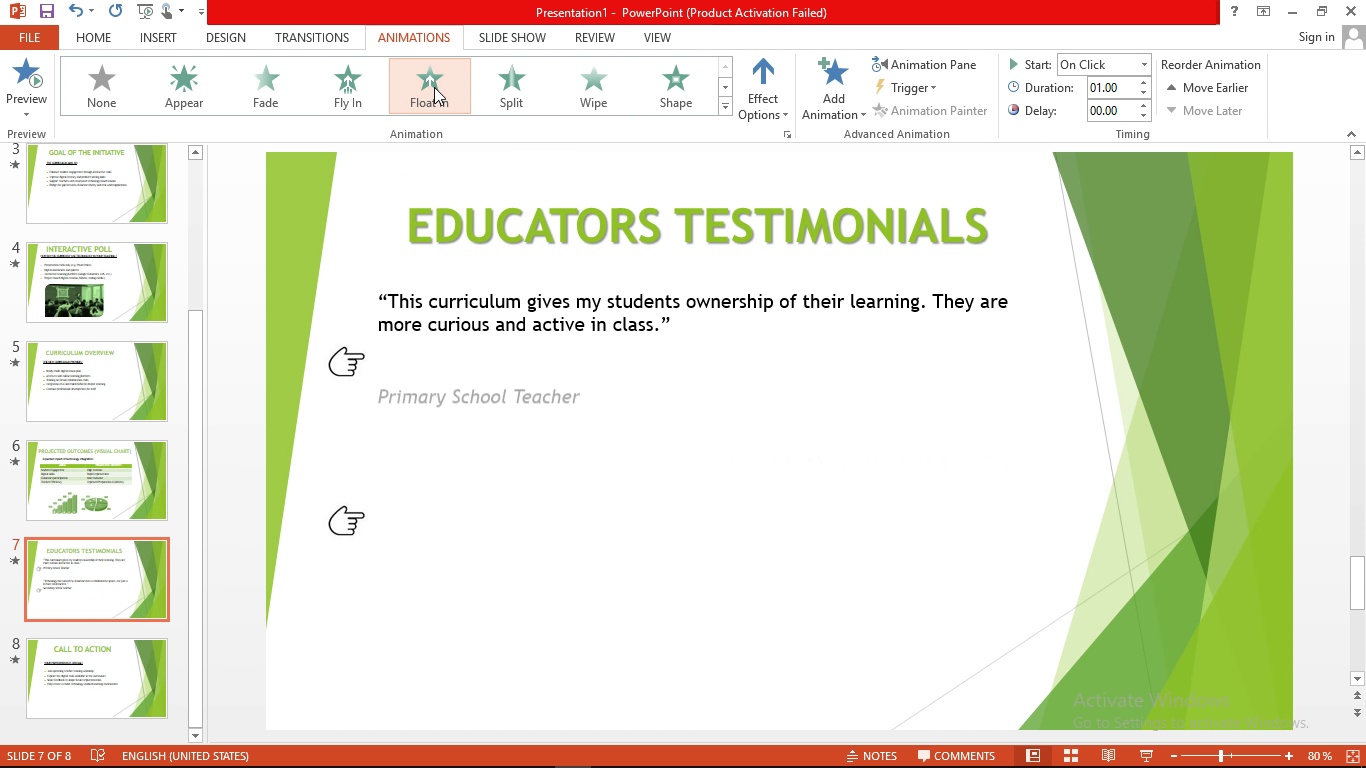 
left_click([344, 355])
 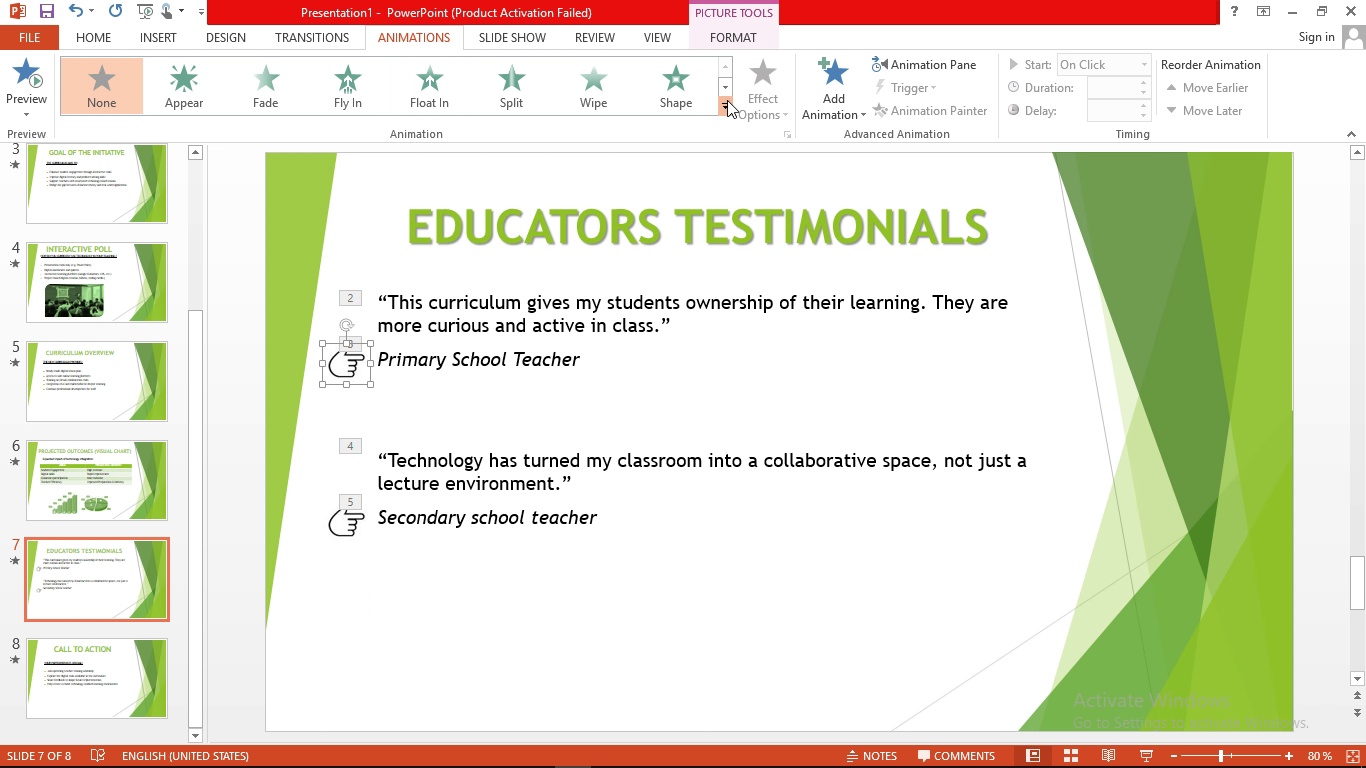 
left_click([727, 100])
 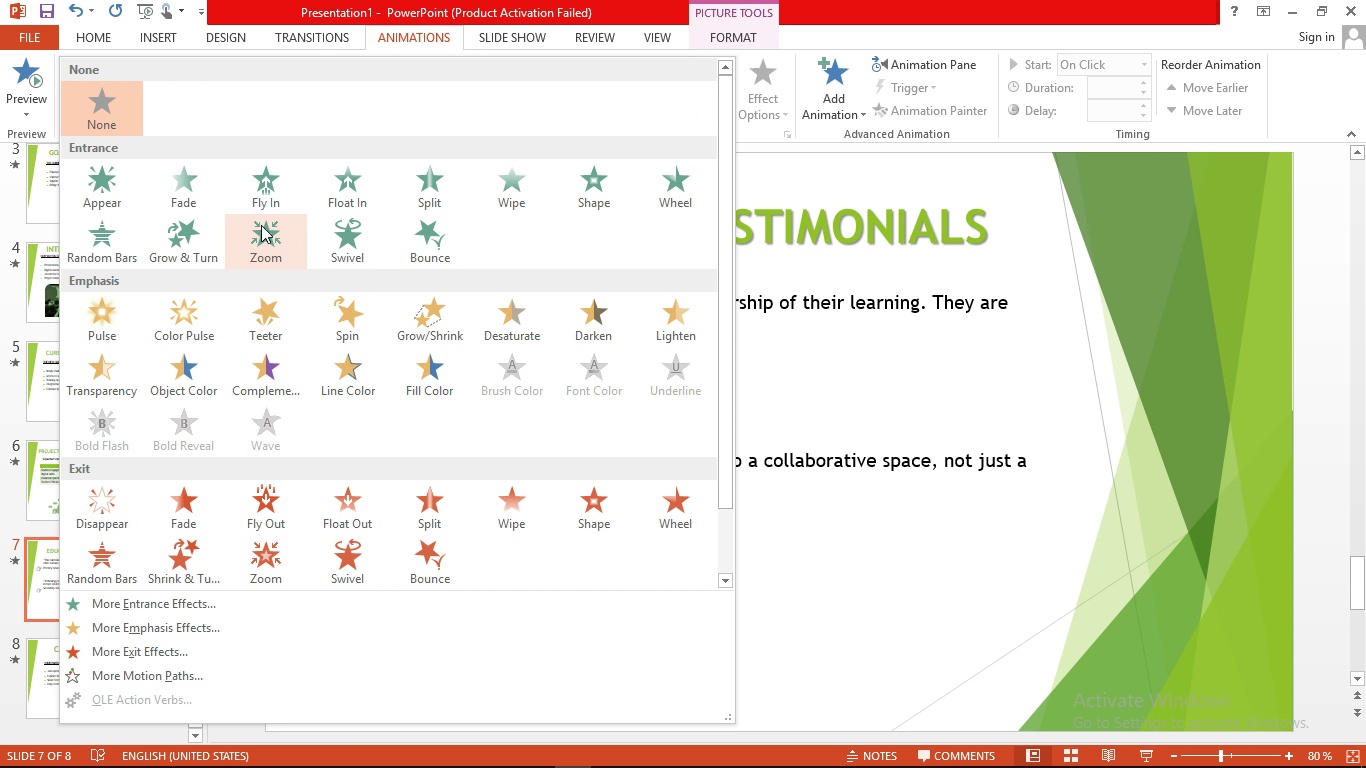 
wait(5.15)
 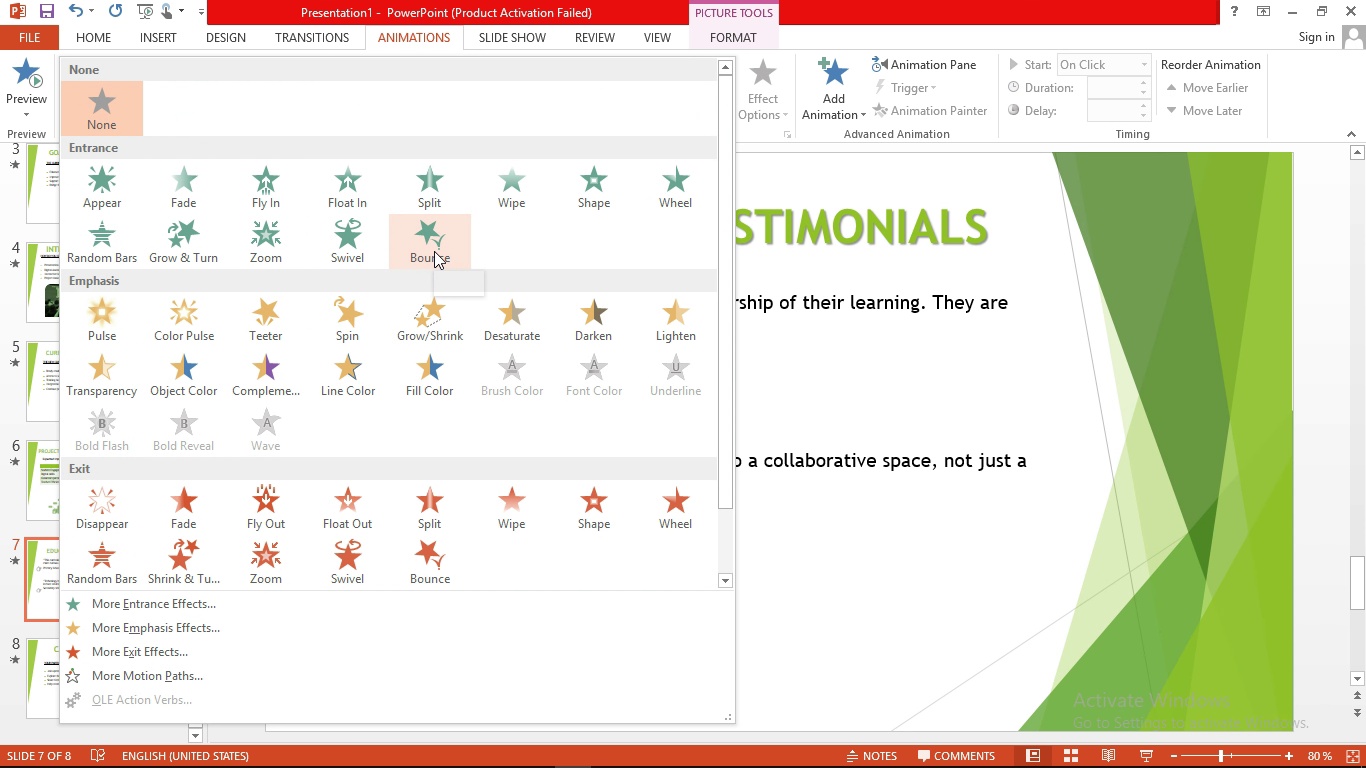 
left_click([202, 240])
 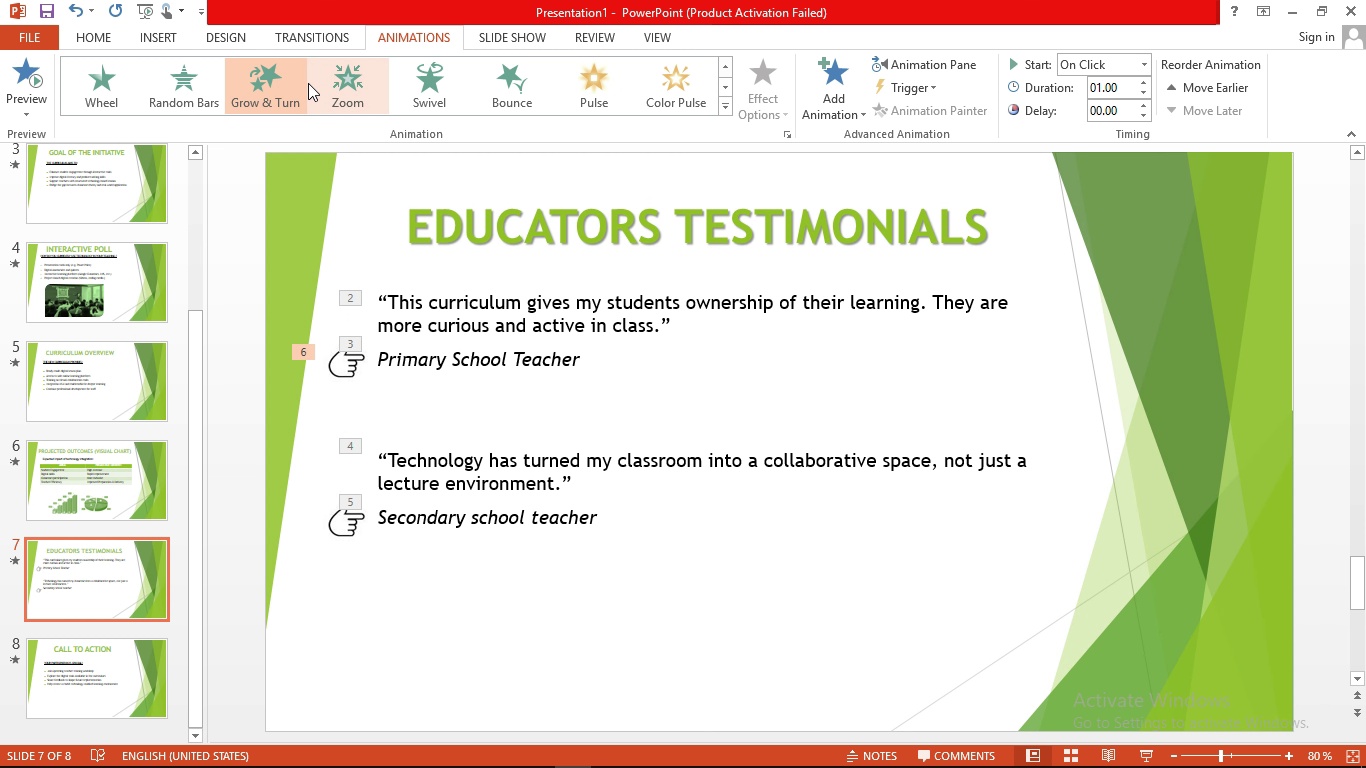 
left_click([277, 89])
 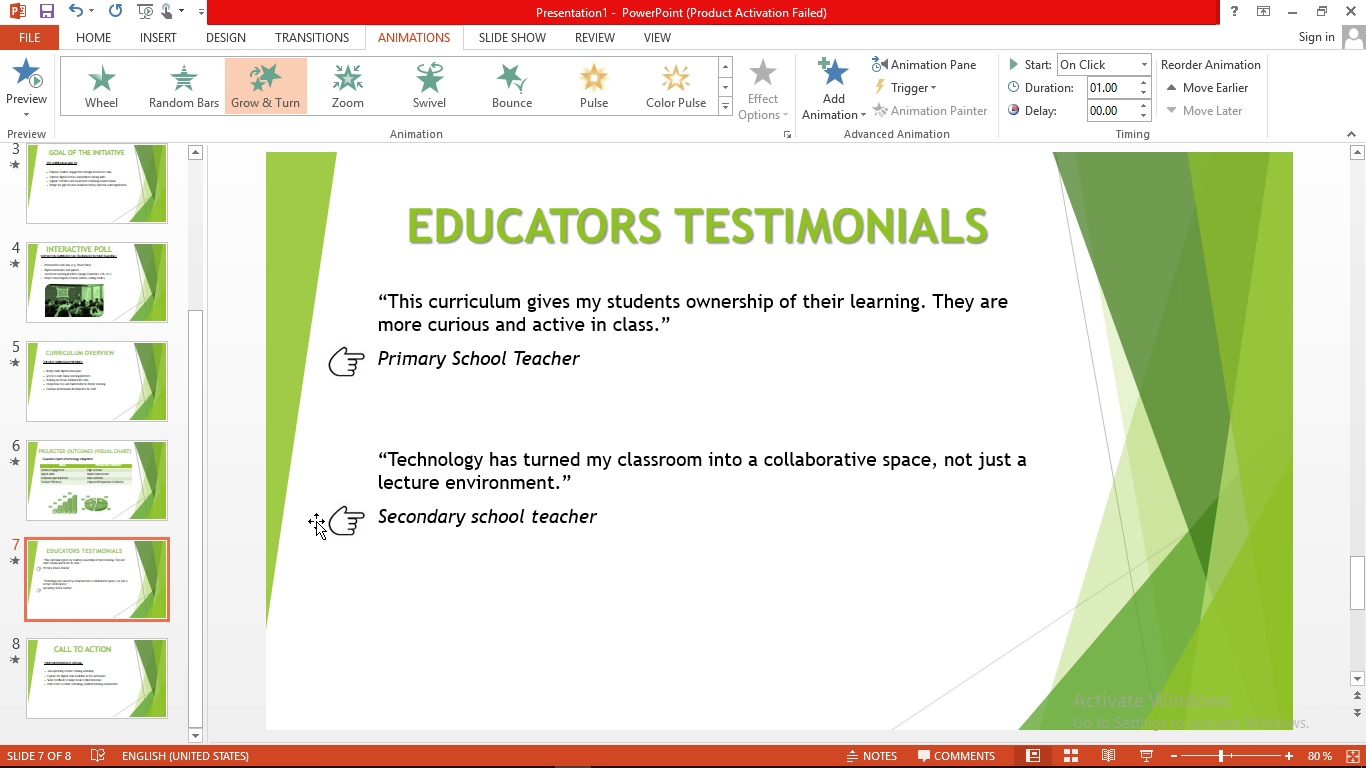 
left_click([345, 518])
 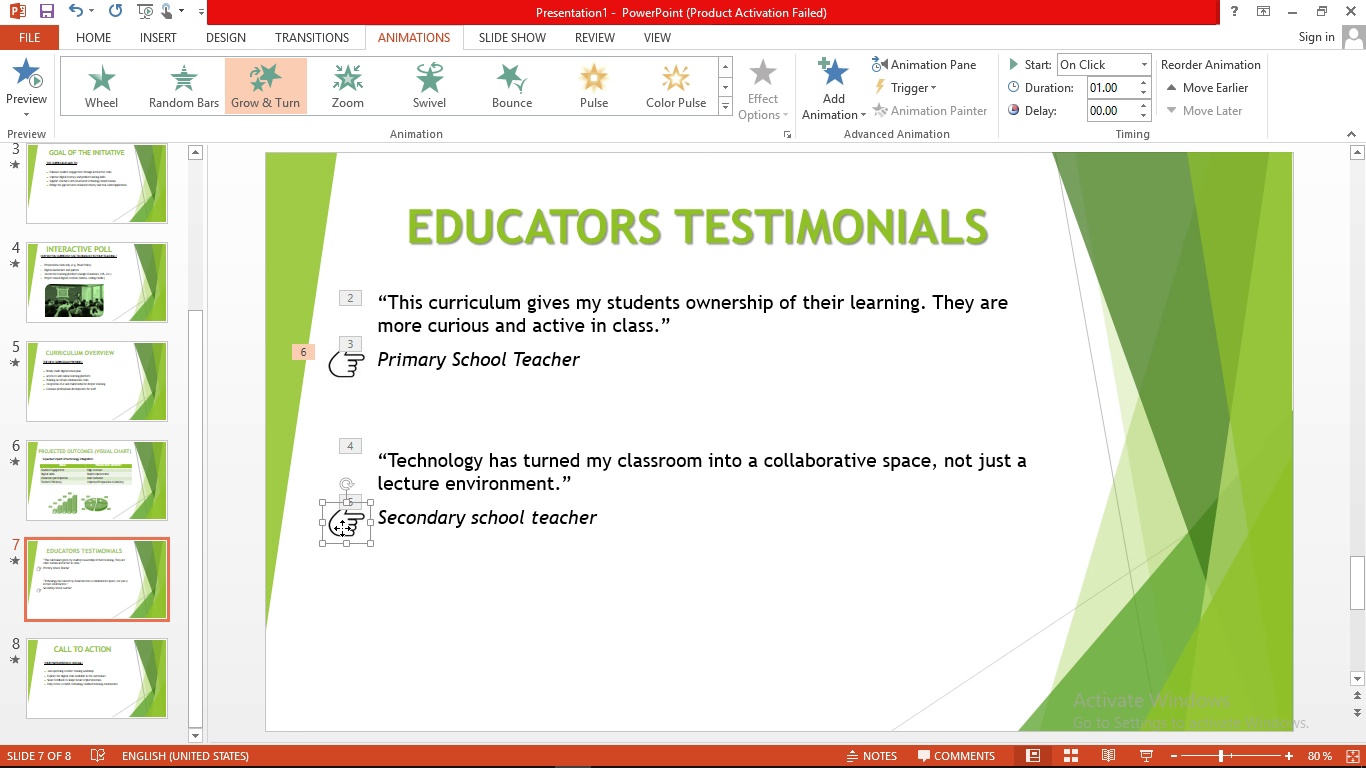 
left_click([342, 528])
 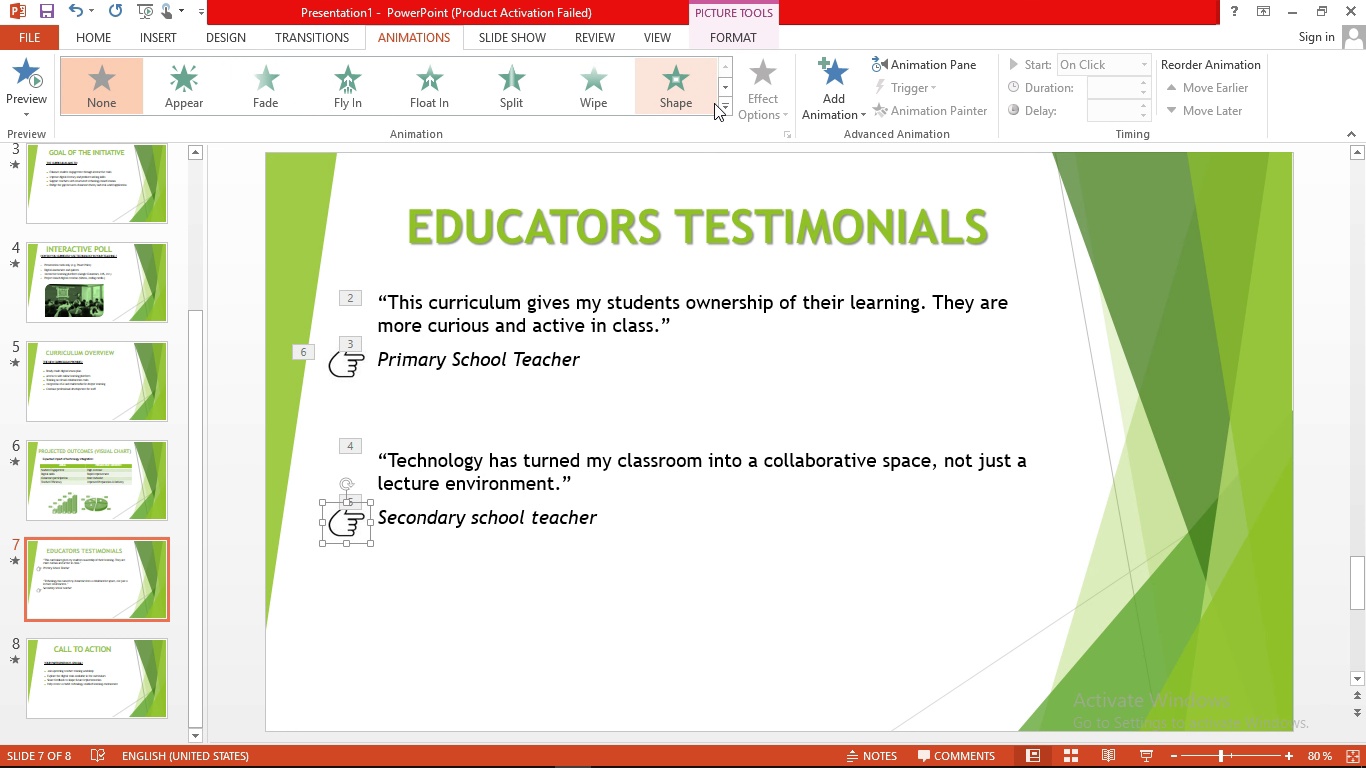 
left_click([723, 111])
 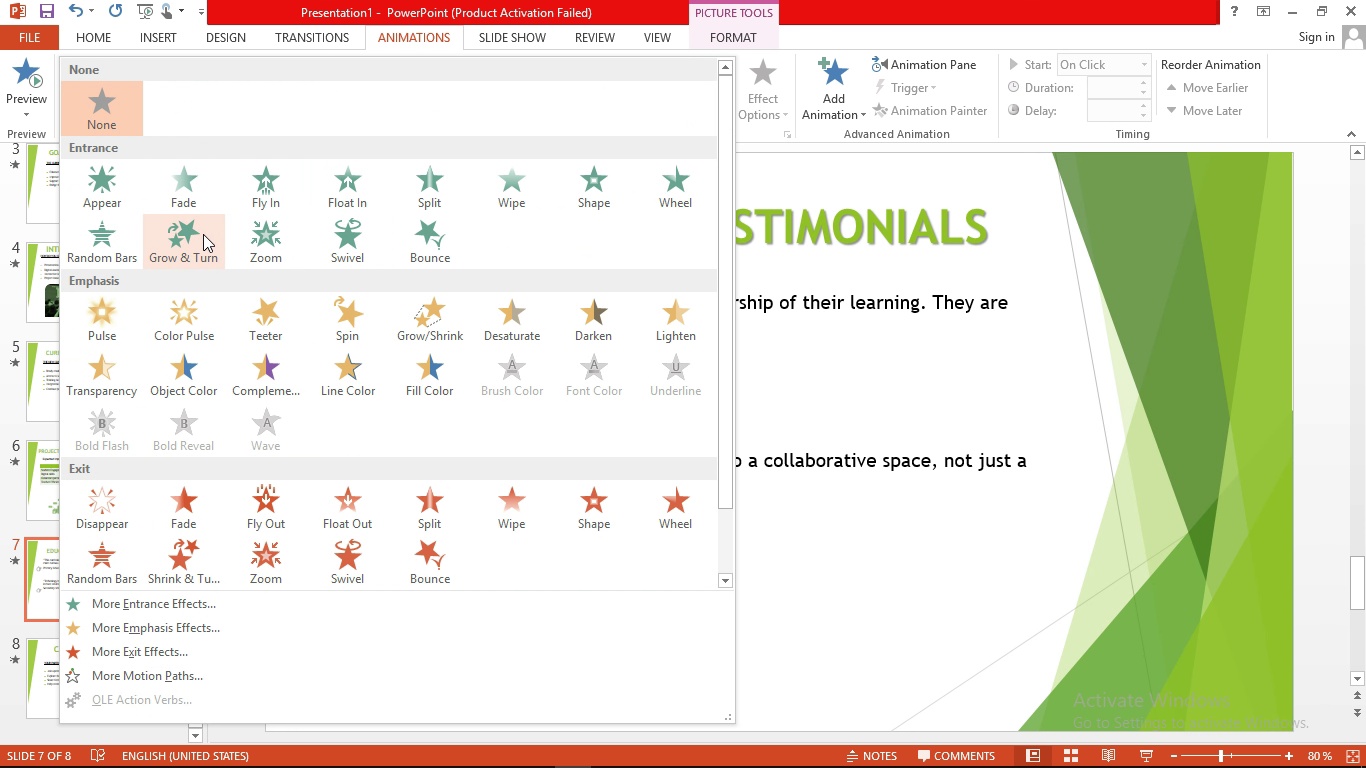 
left_click([198, 233])
 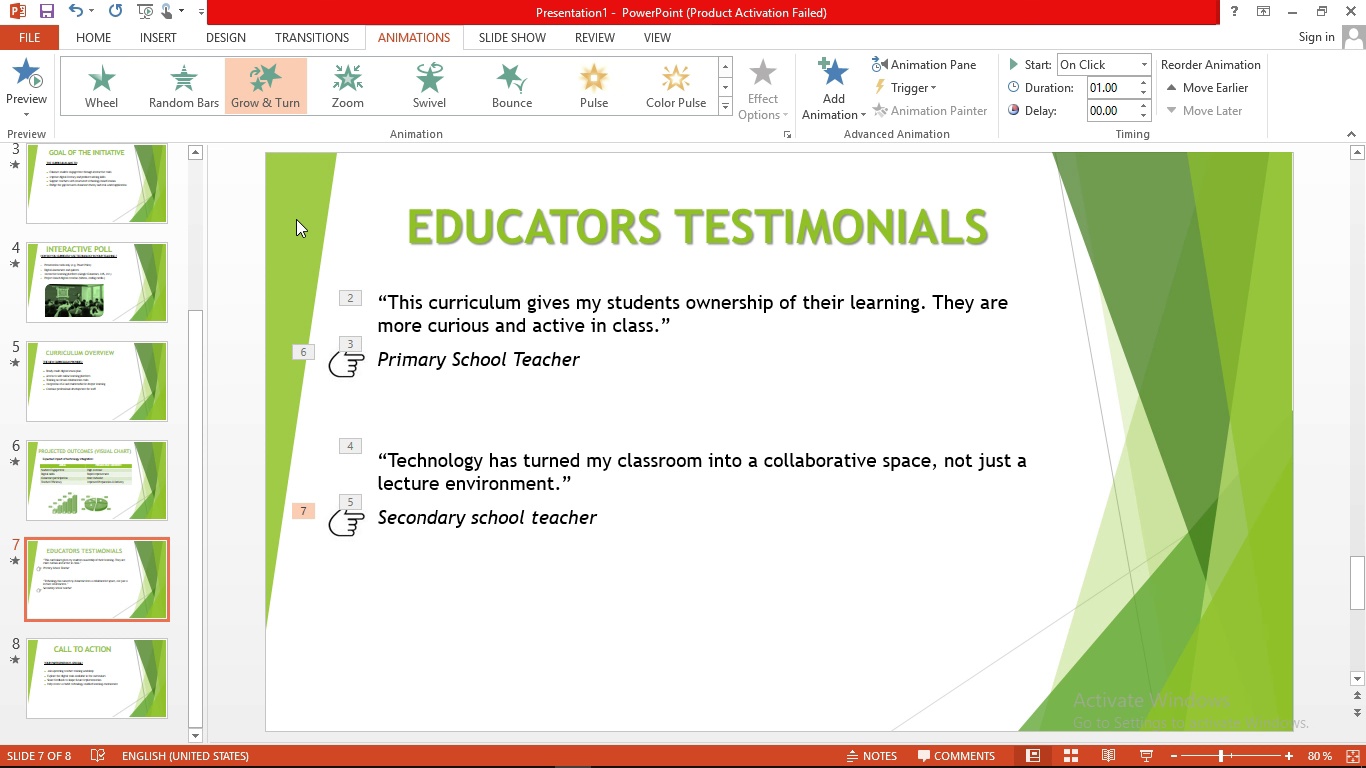 
wait(19.62)
 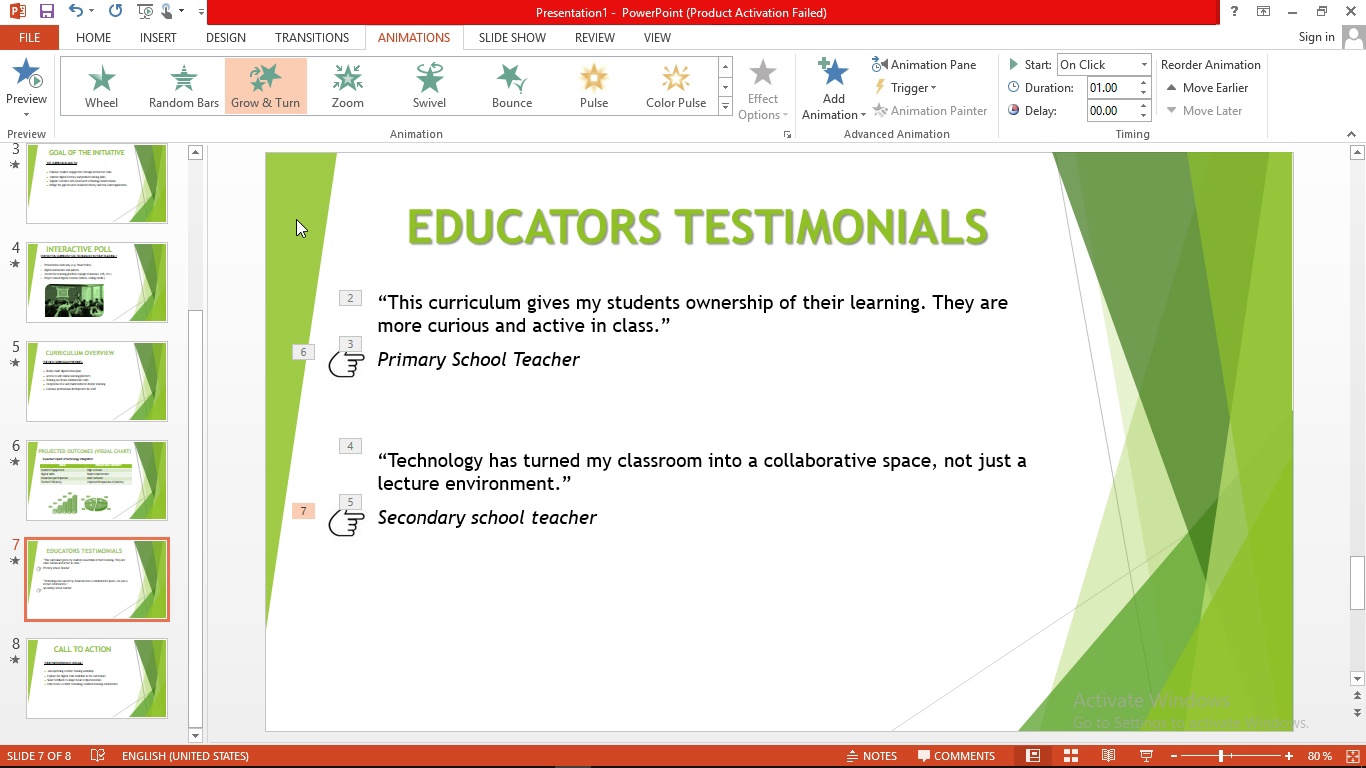 
left_click([146, 666])
 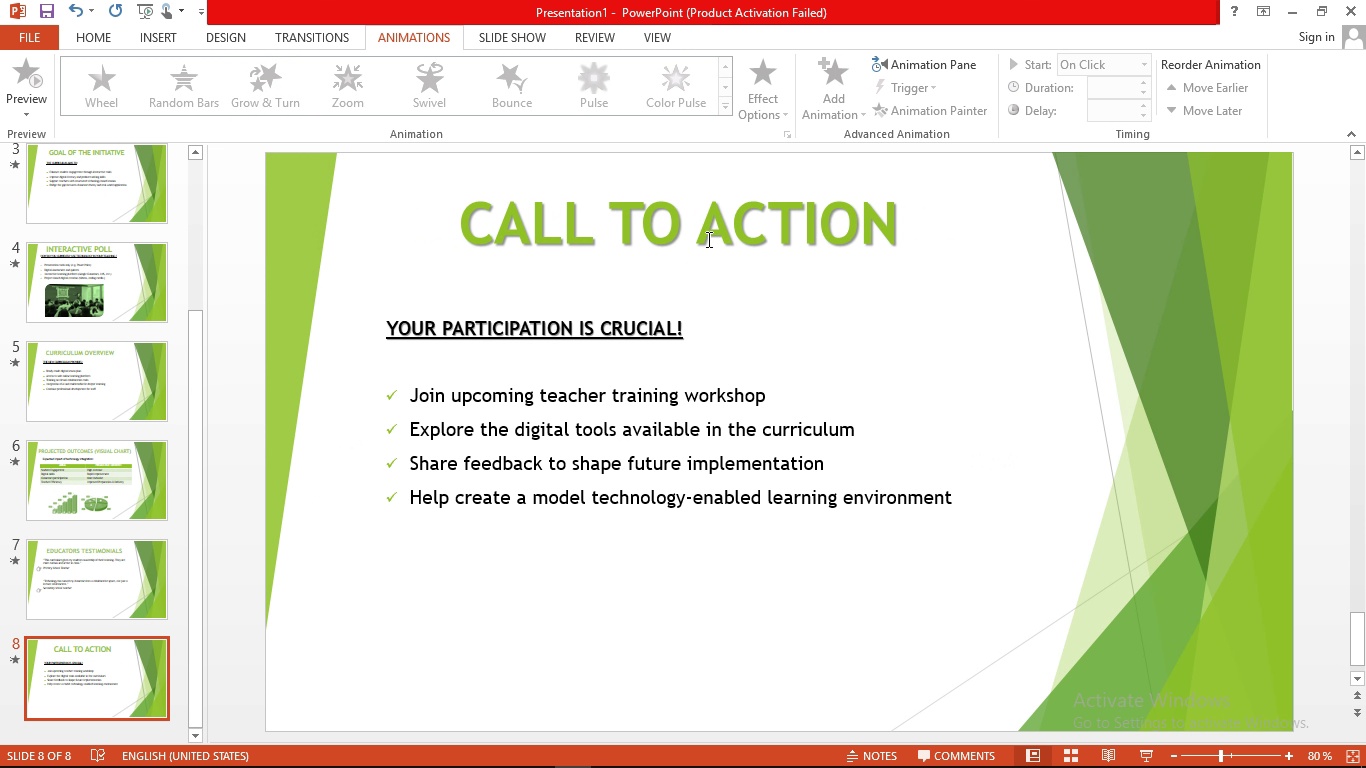 
left_click([707, 239])
 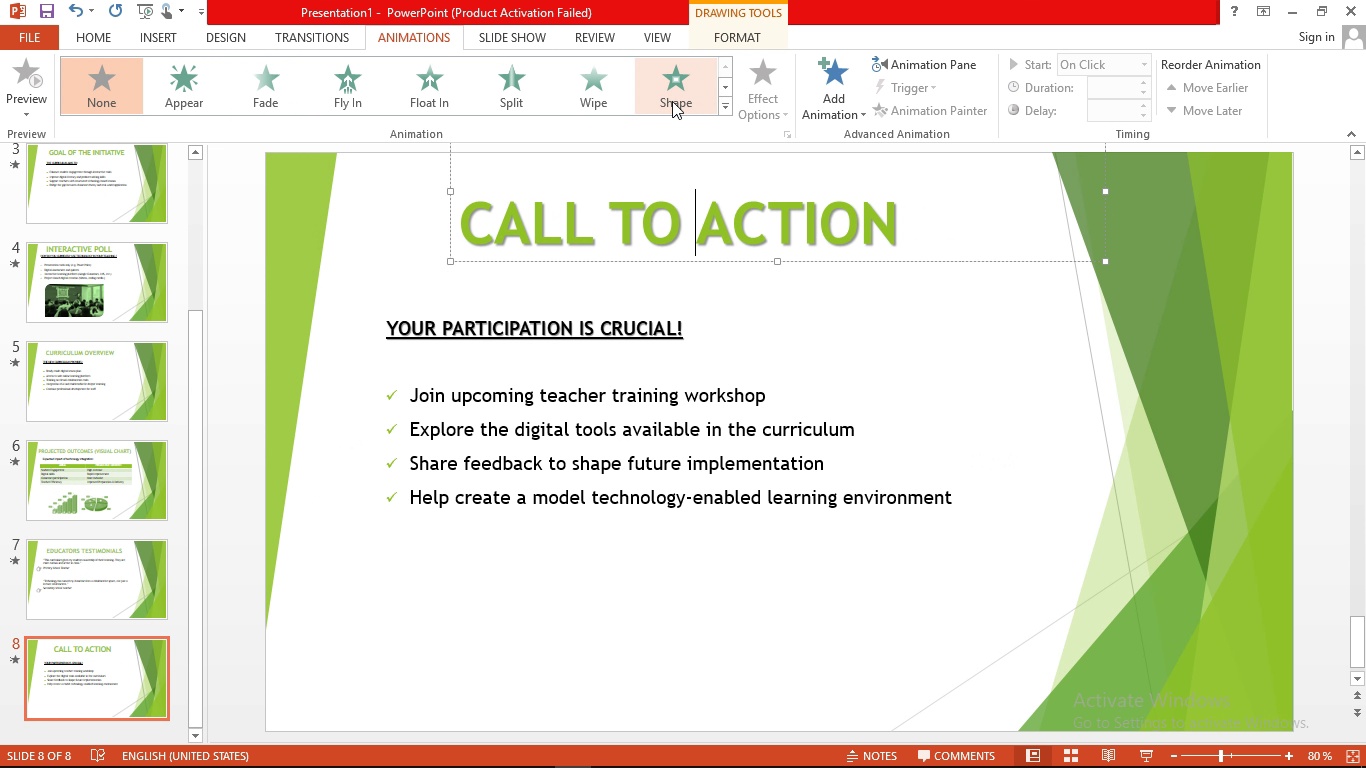 
left_click([729, 110])
 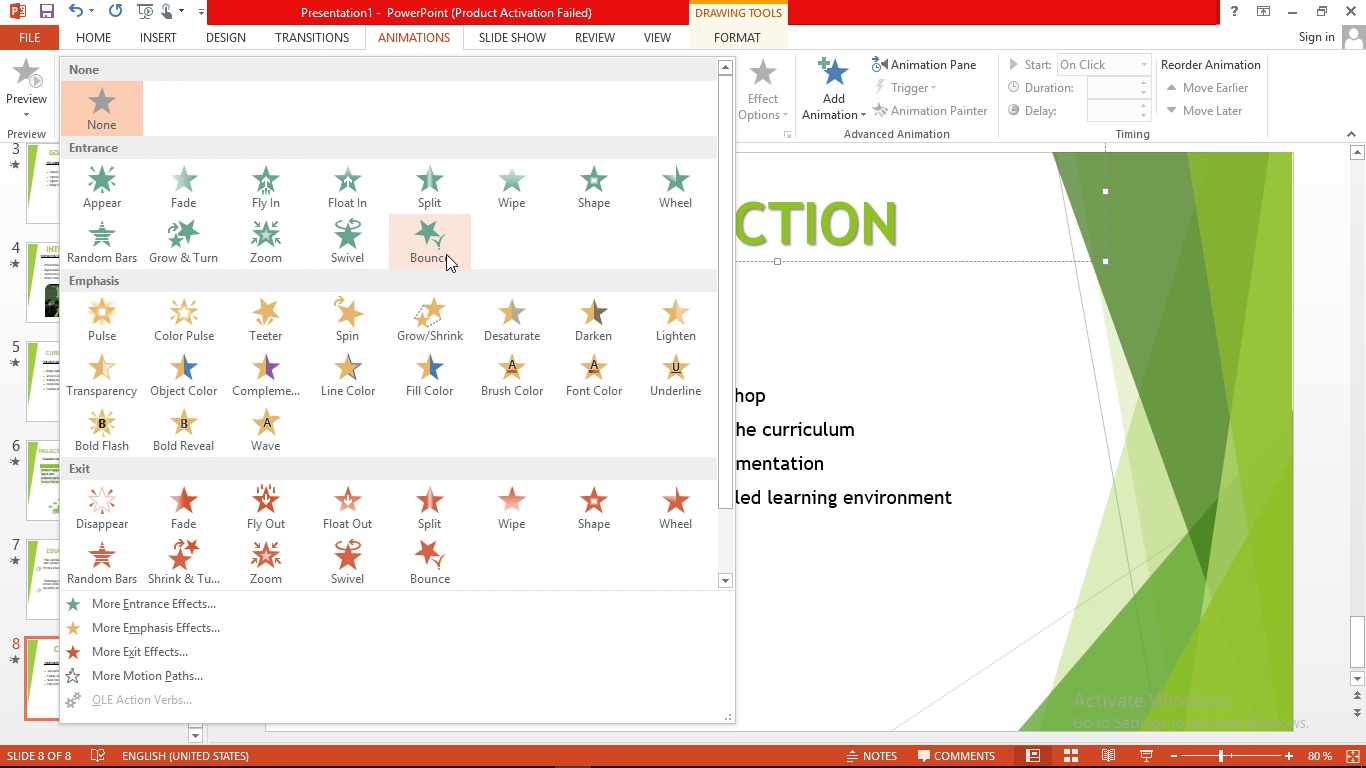 
left_click([446, 254])
 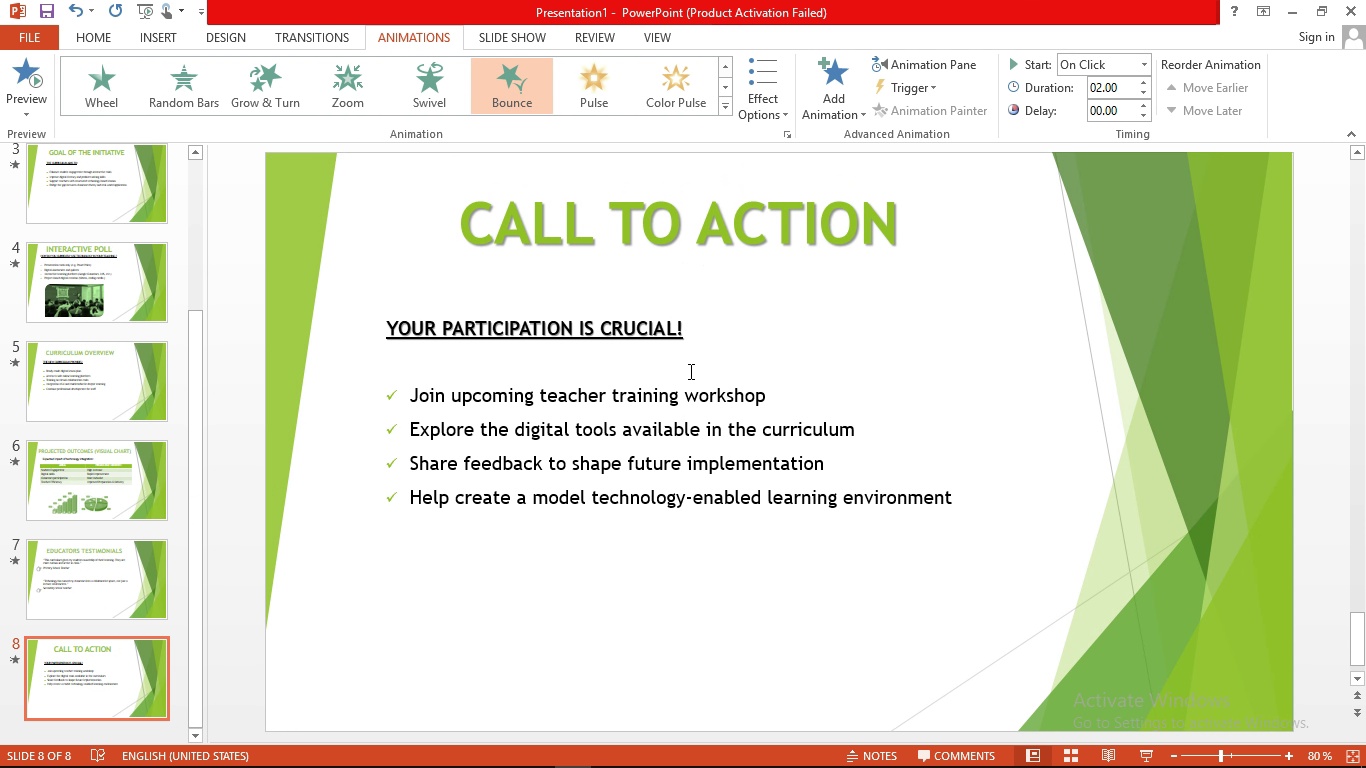 
double_click([689, 371])
 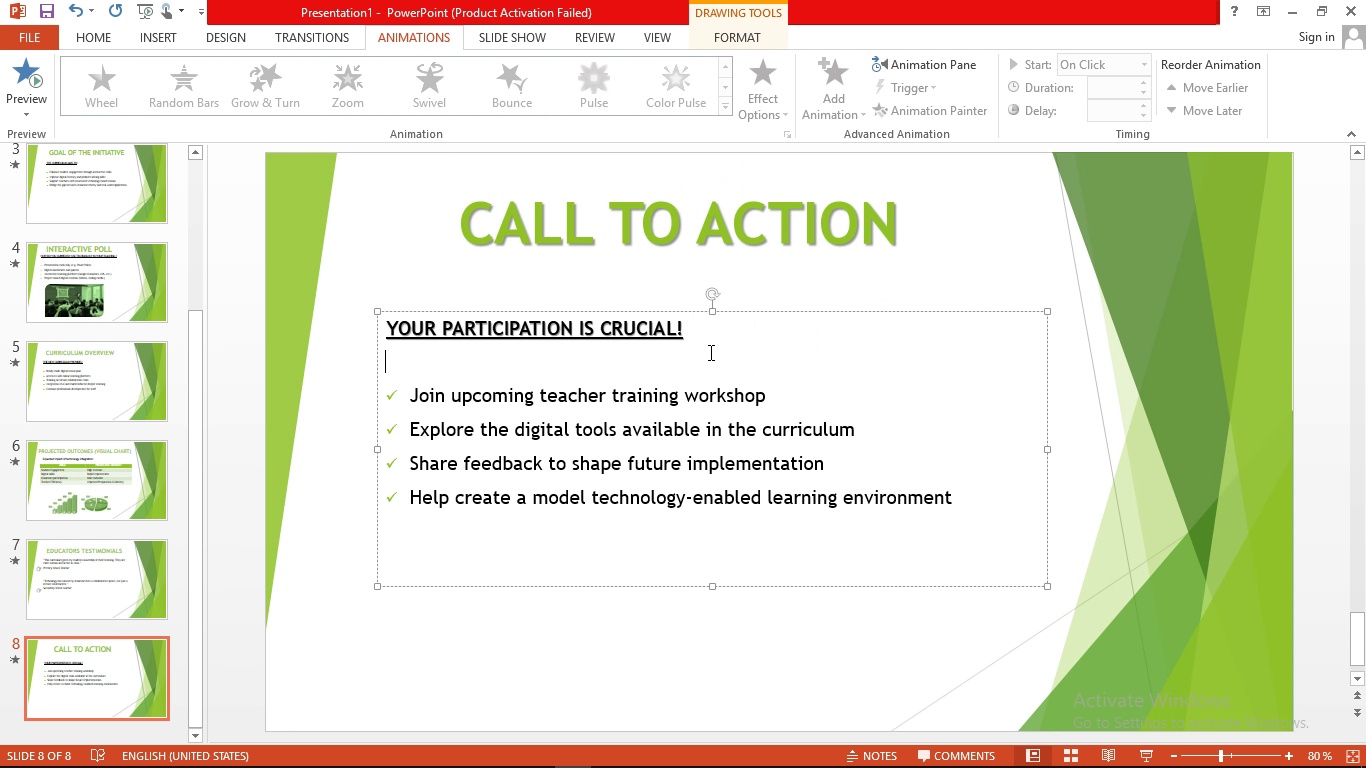 
left_click([709, 352])
 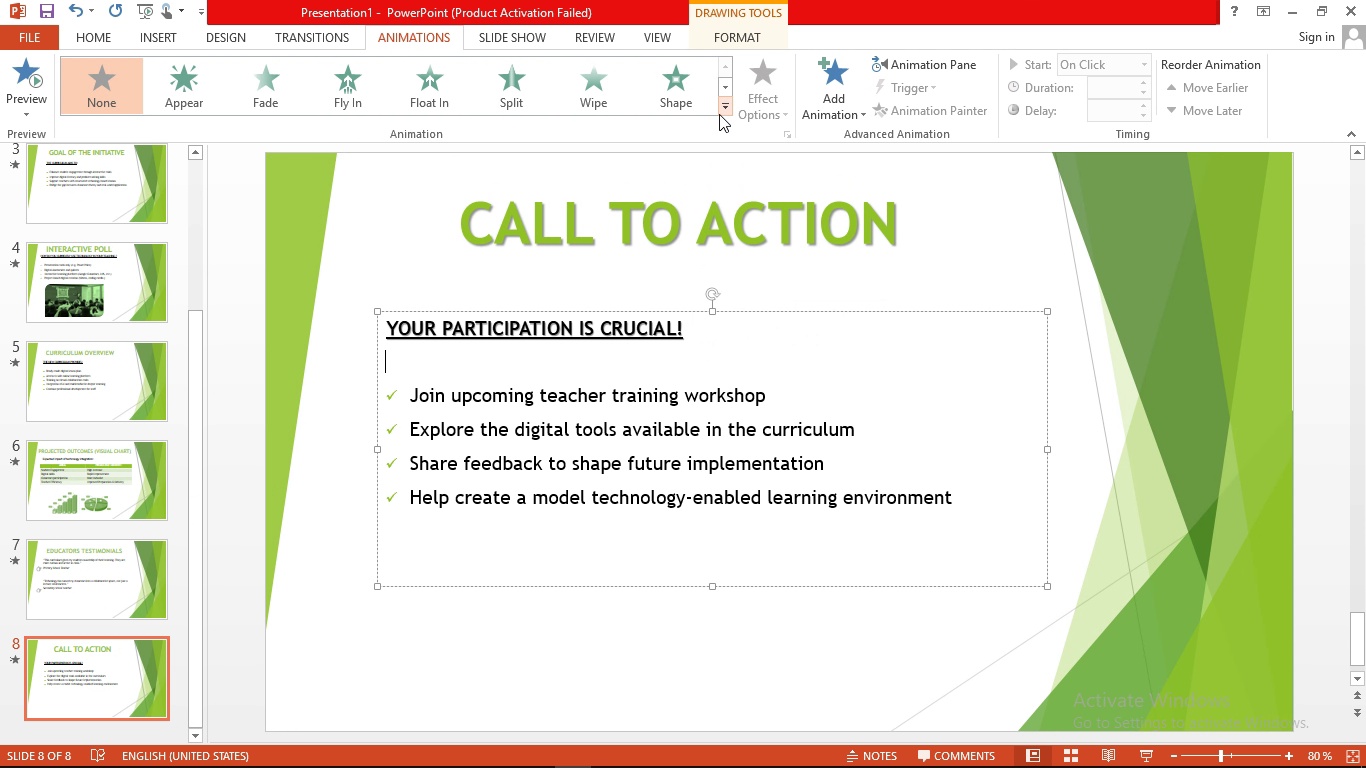 
left_click([719, 114])
 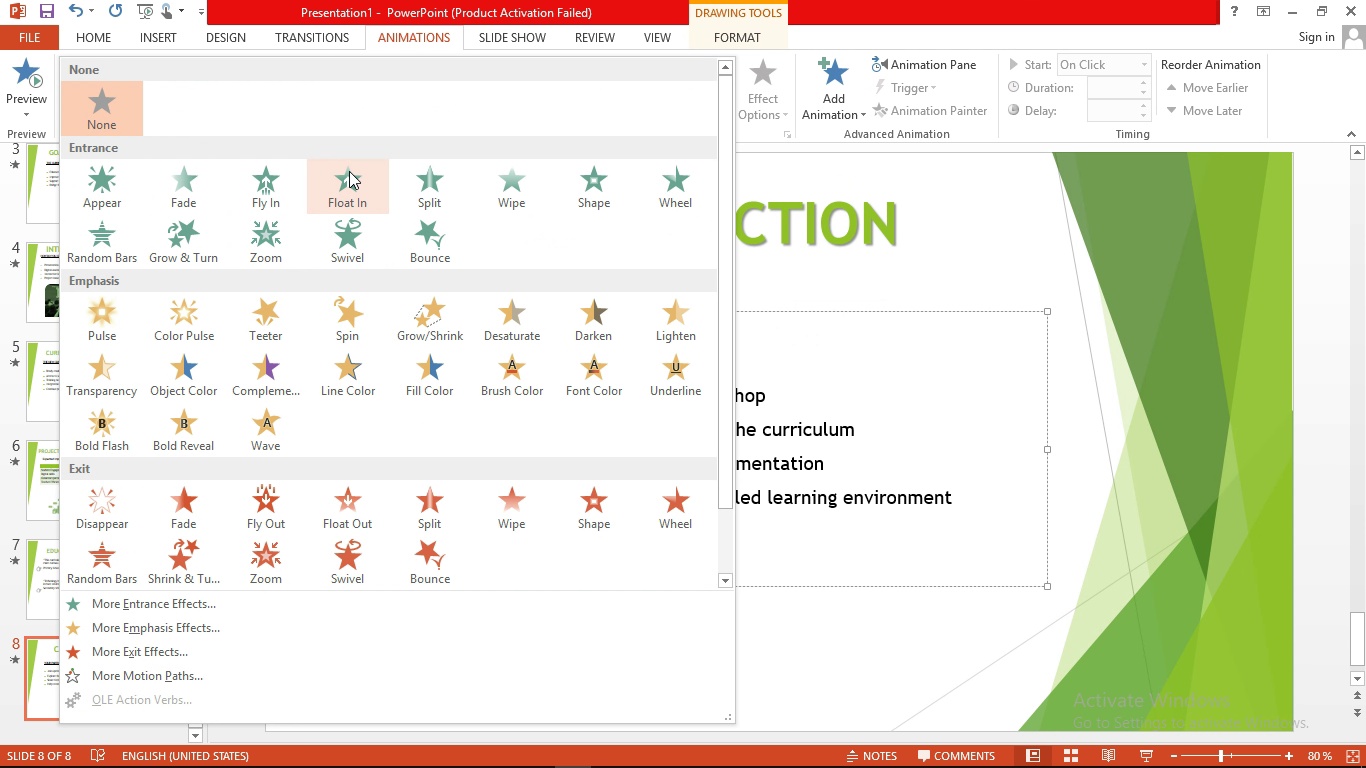 
left_click([349, 171])
 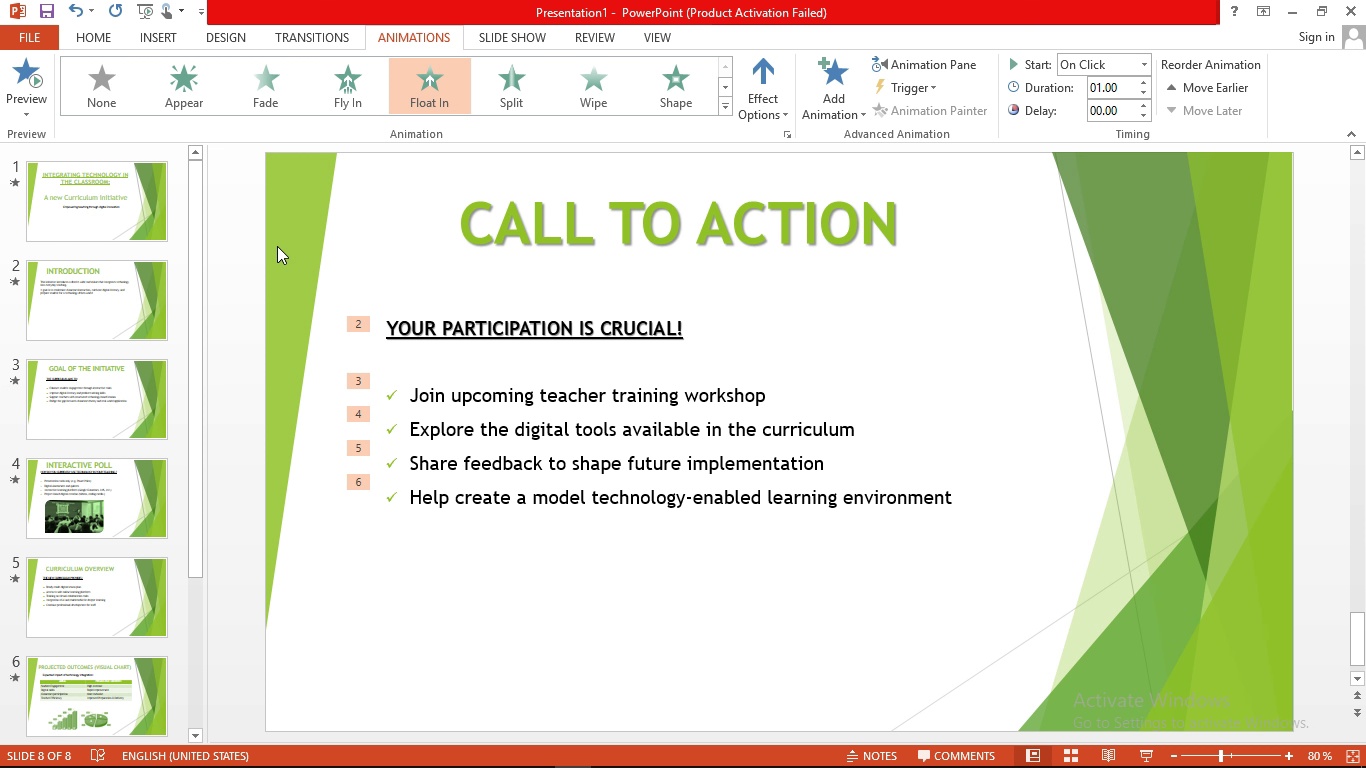 
wait(57.26)
 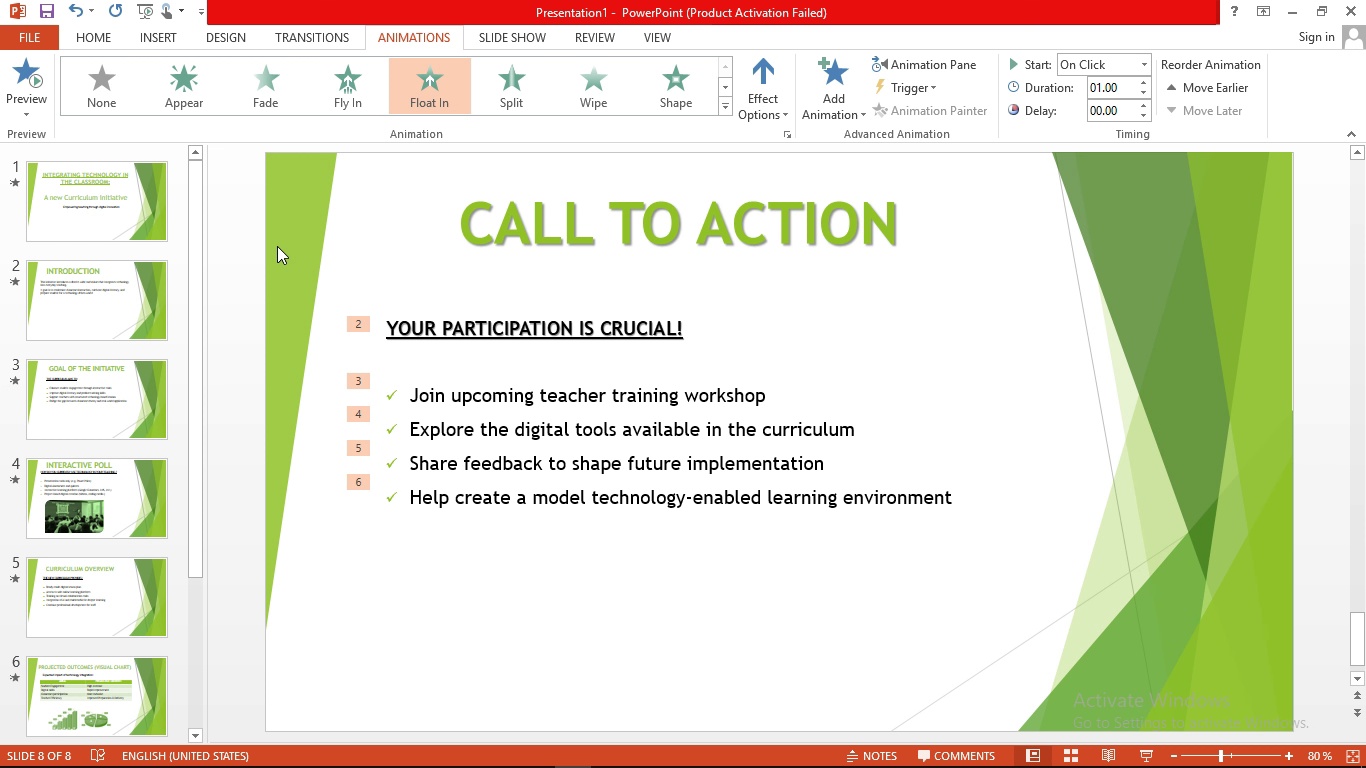 
left_click([511, 33])
 